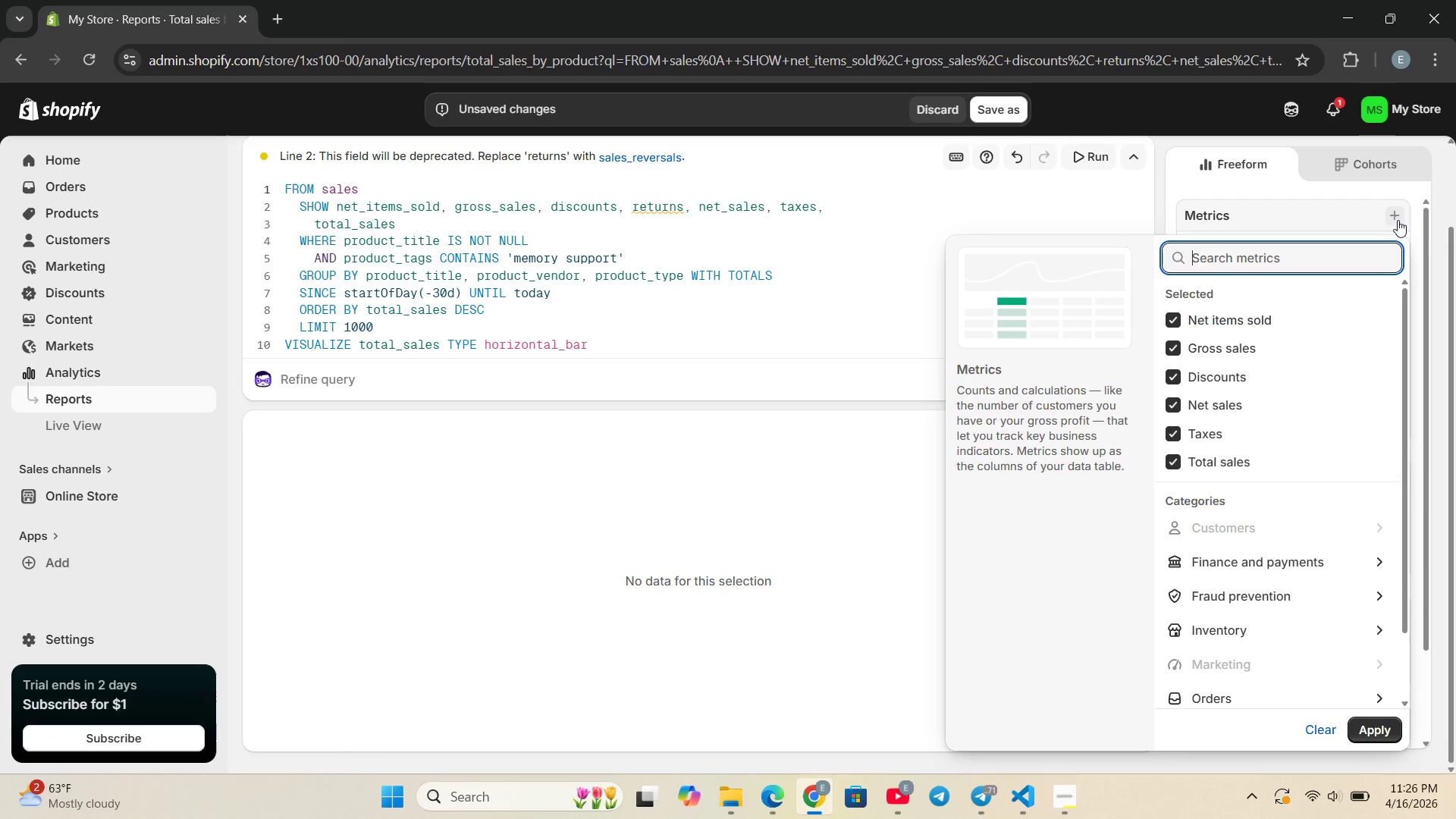 
left_click([1238, 263])
 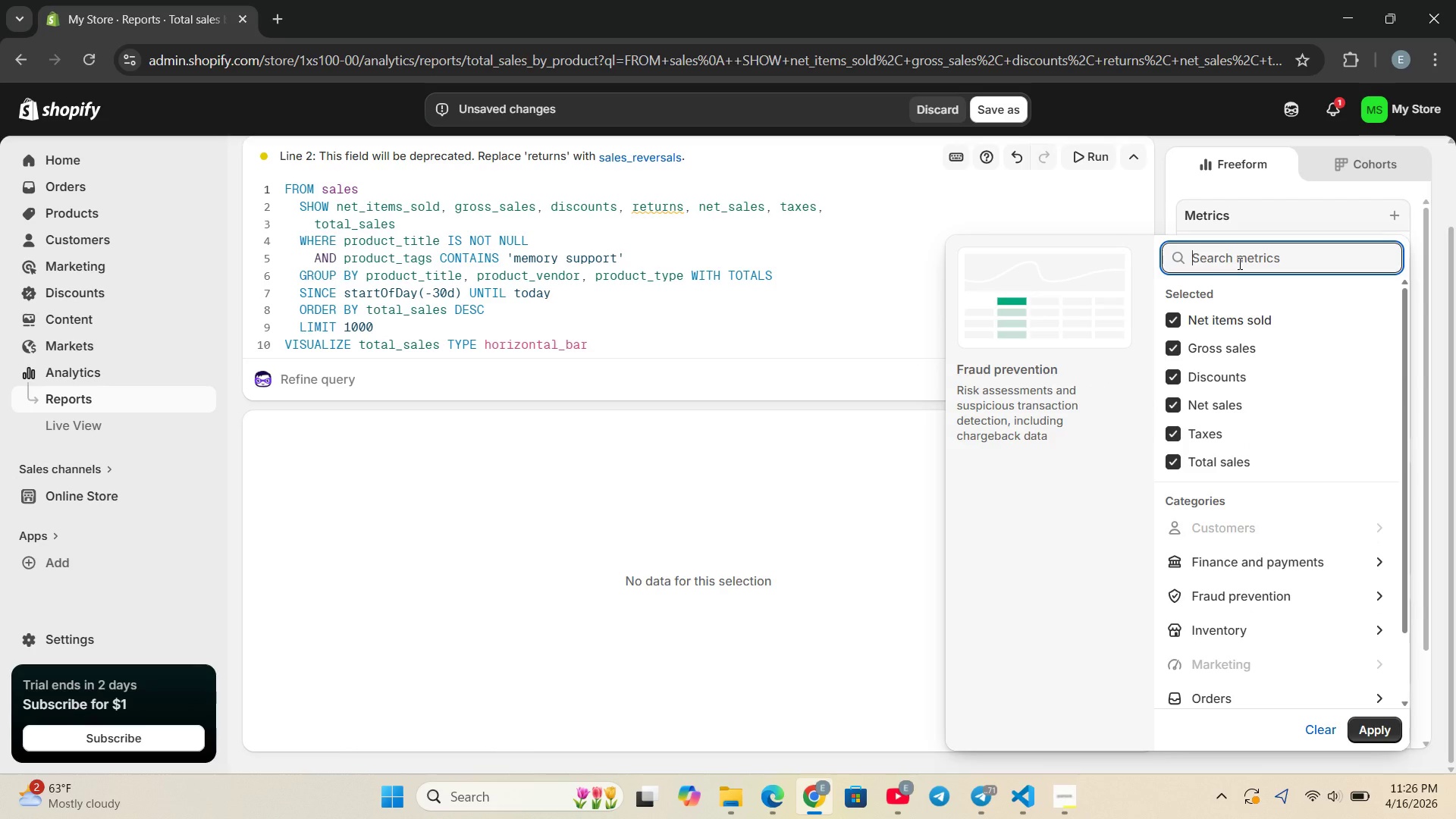 
type(metrics)
key(Backspace)
key(Backspace)
key(Backspace)
key(Backspace)
key(Backspace)
key(Backspace)
key(Backspace)
 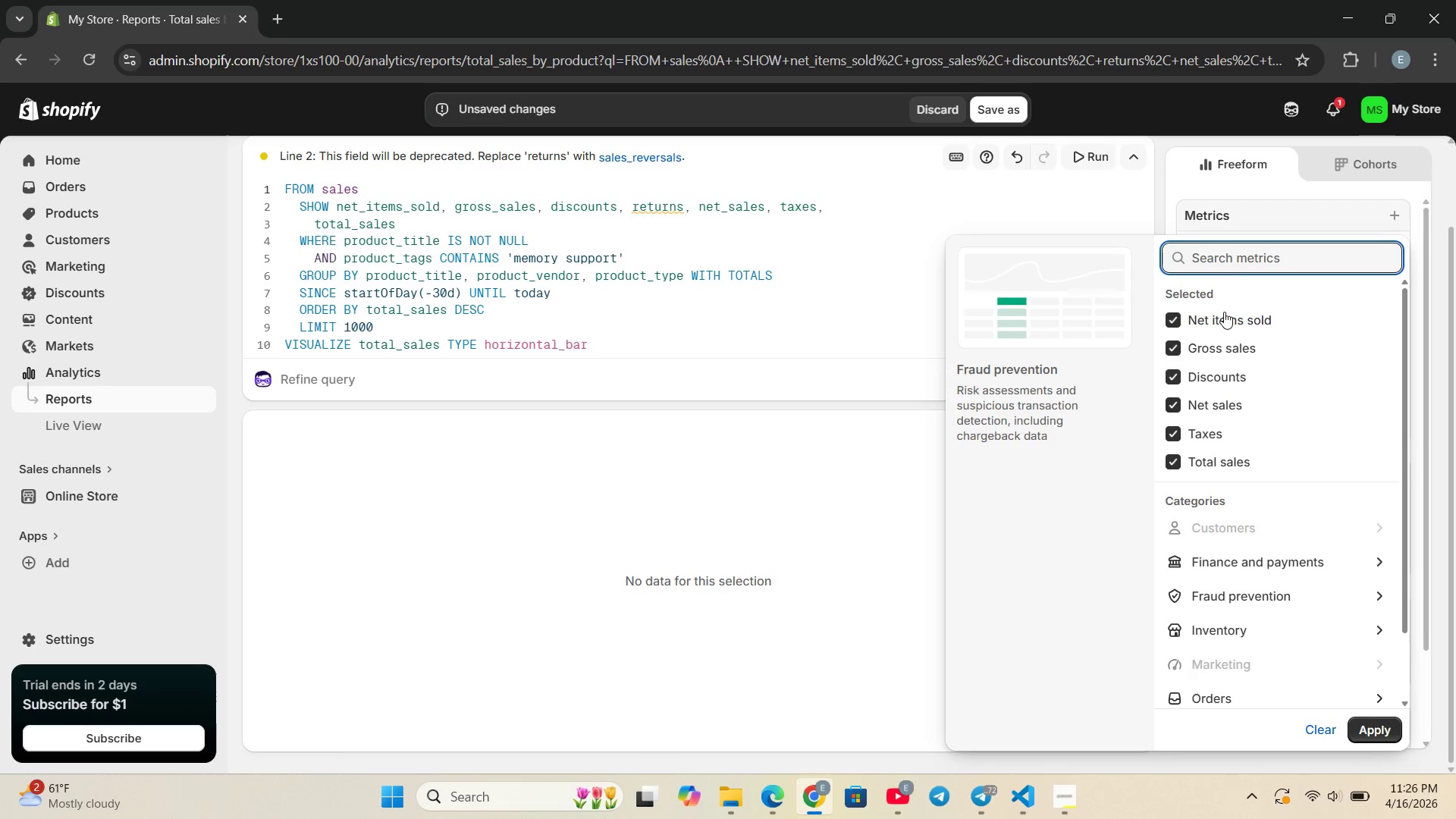 
left_click([1220, 347])
 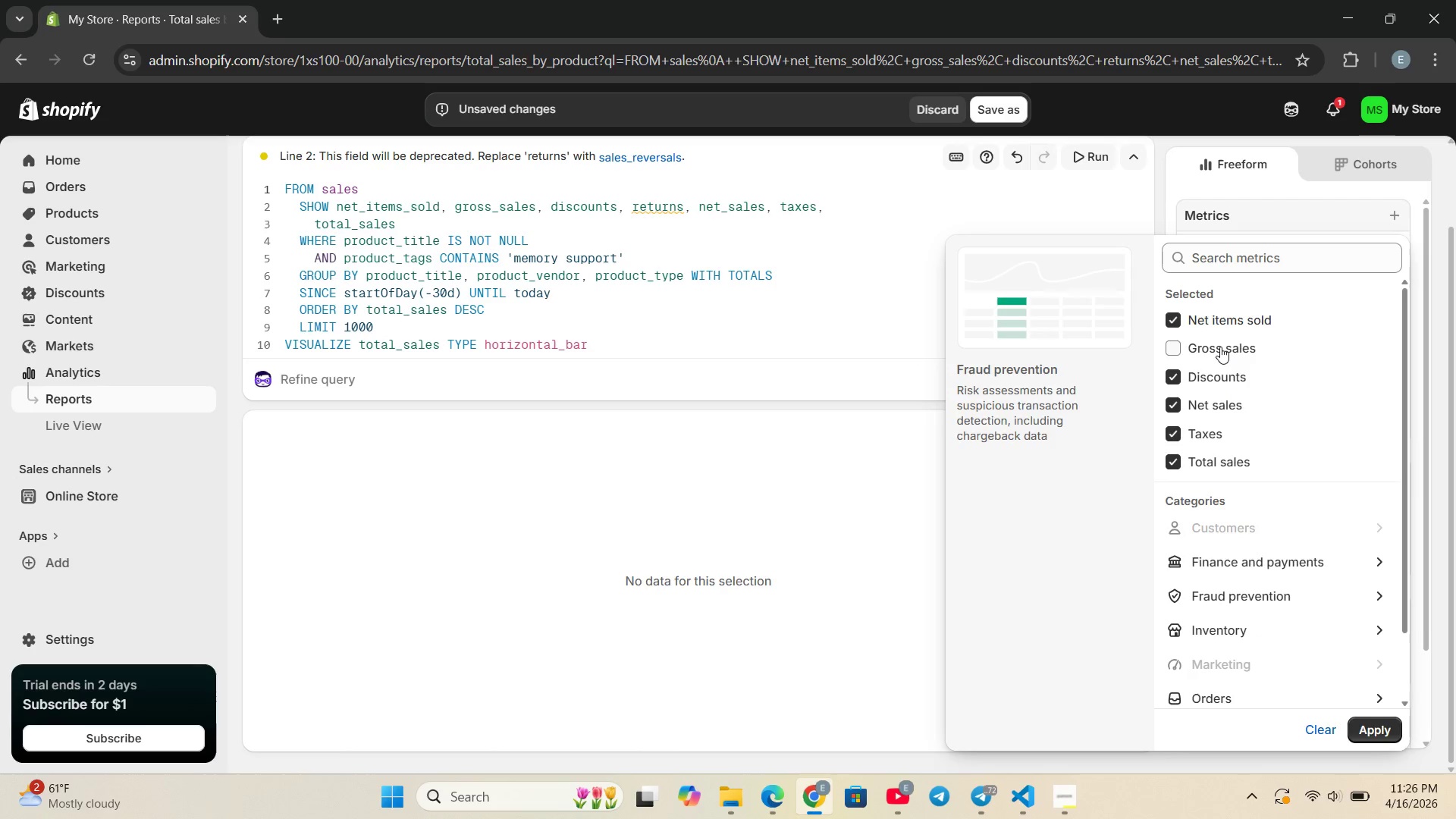 
left_click([1220, 347])
 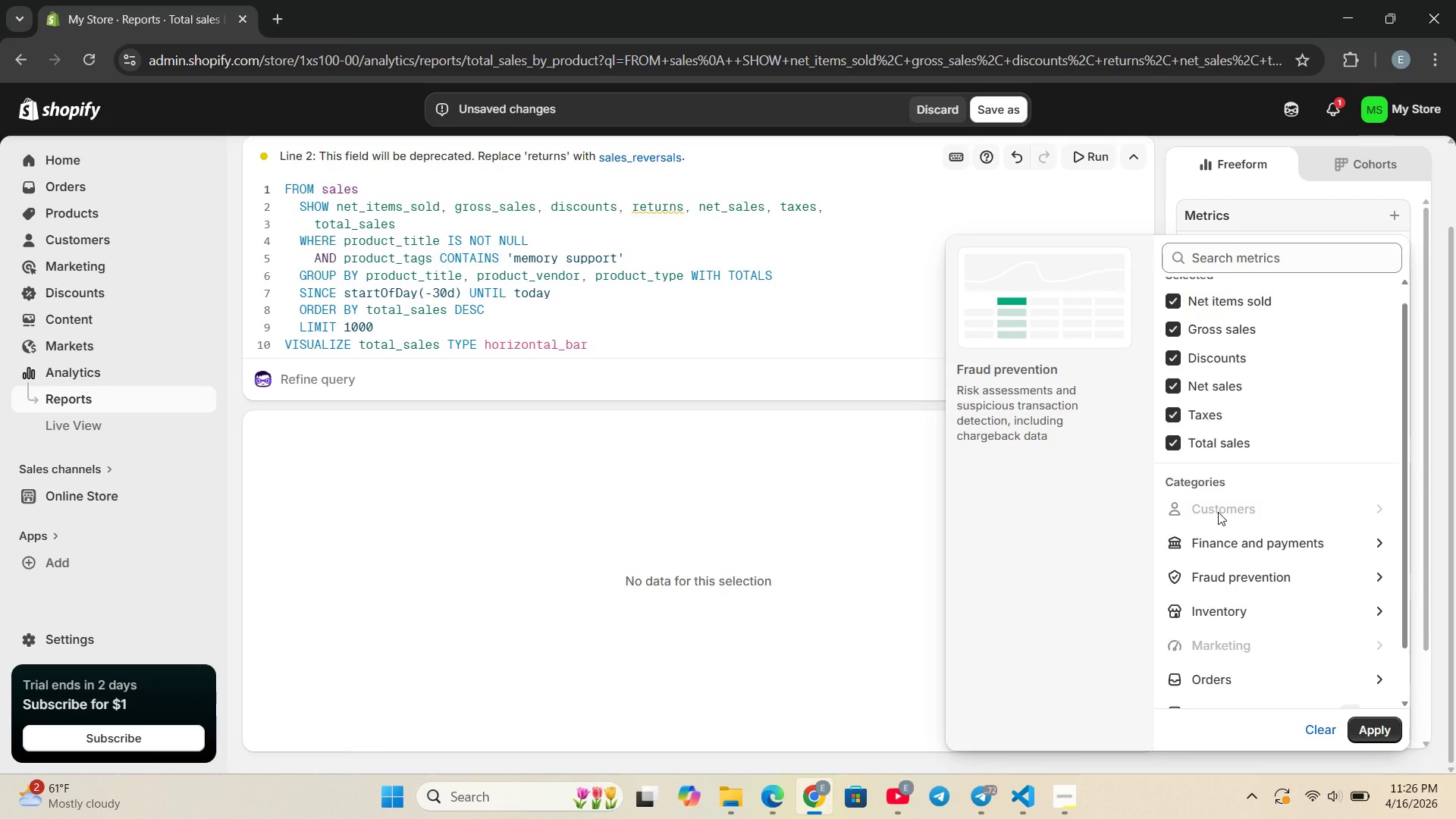 
wait(22.17)
 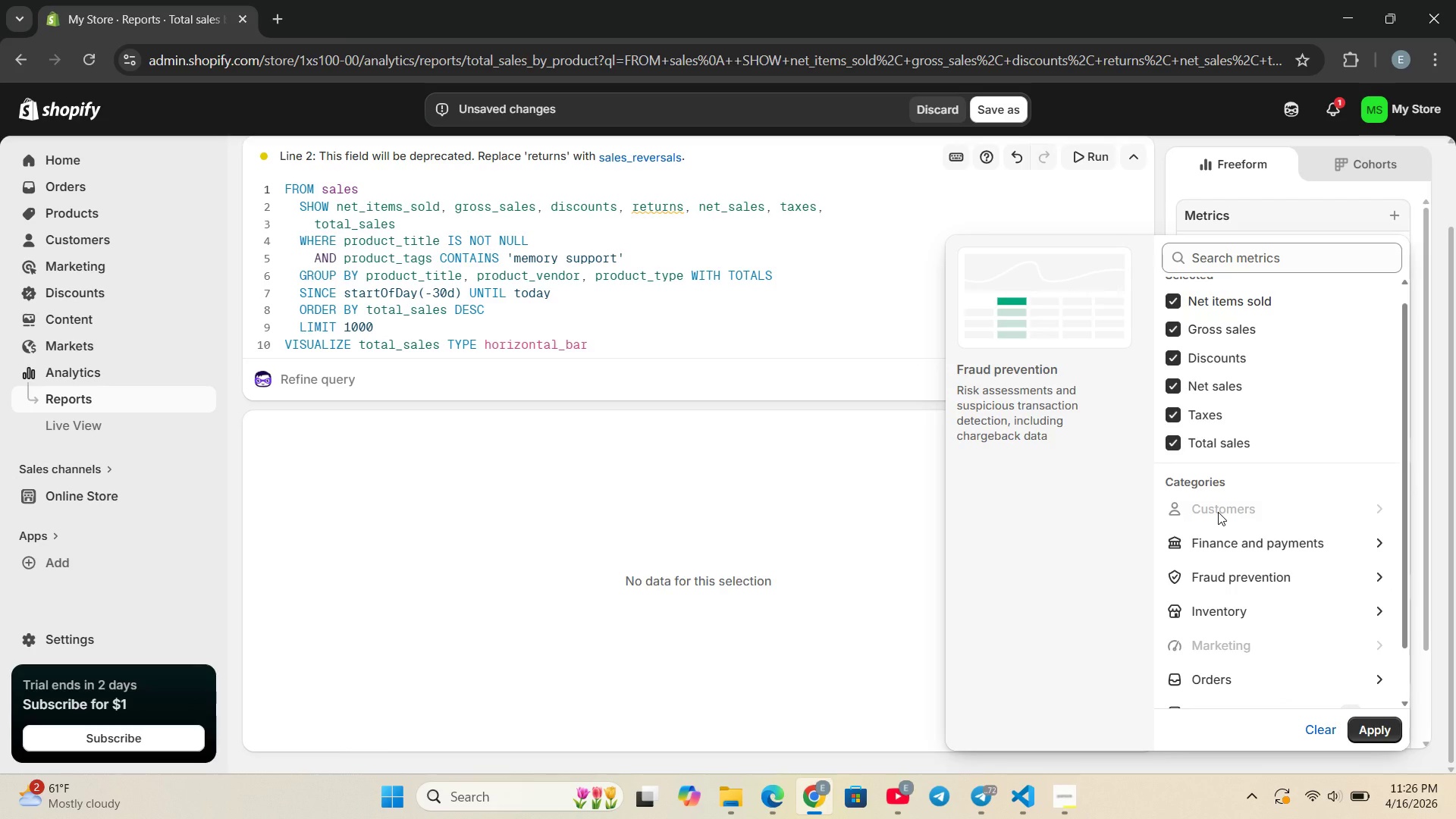 
left_click([1235, 267])
 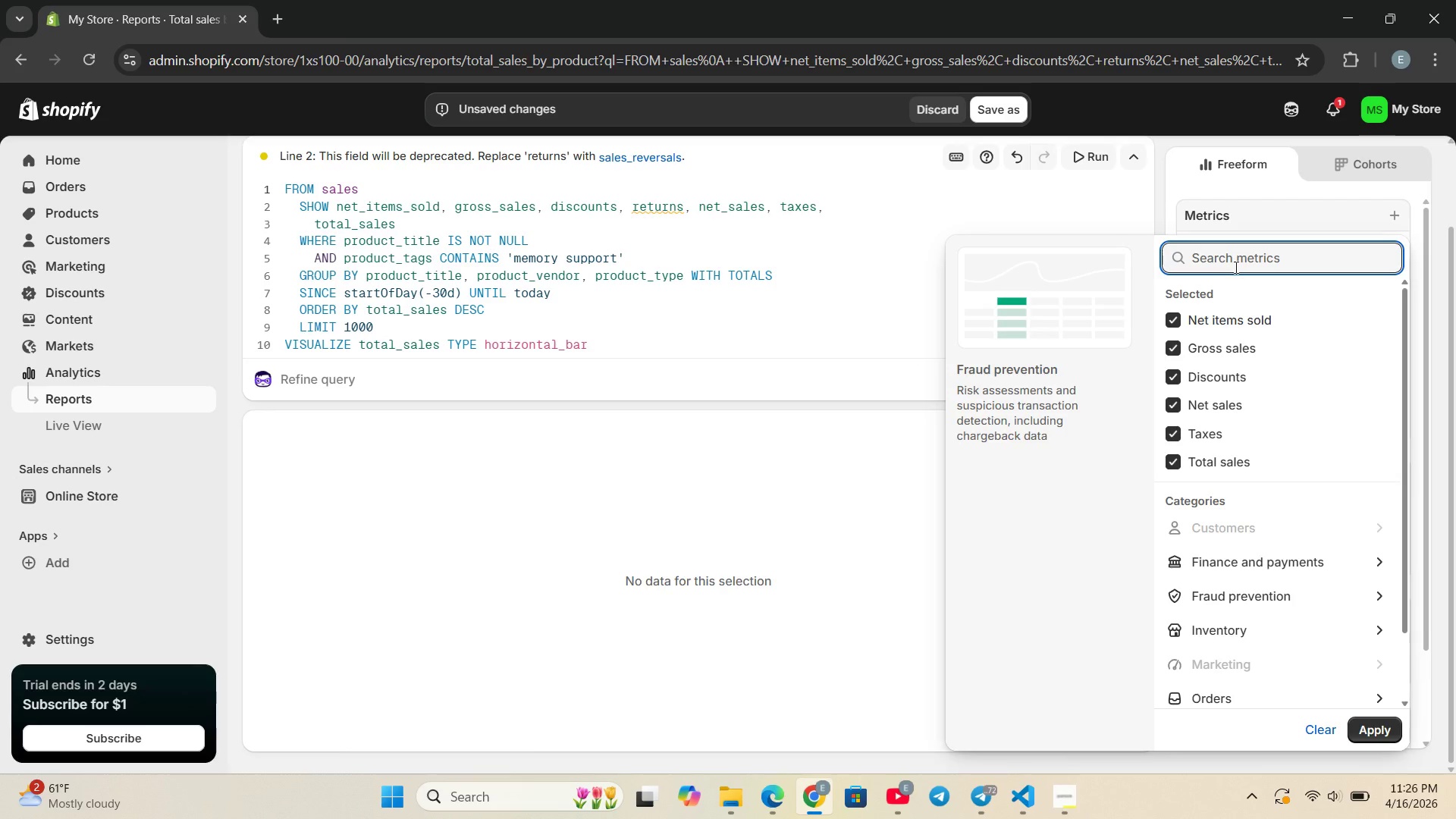 
type(average)
 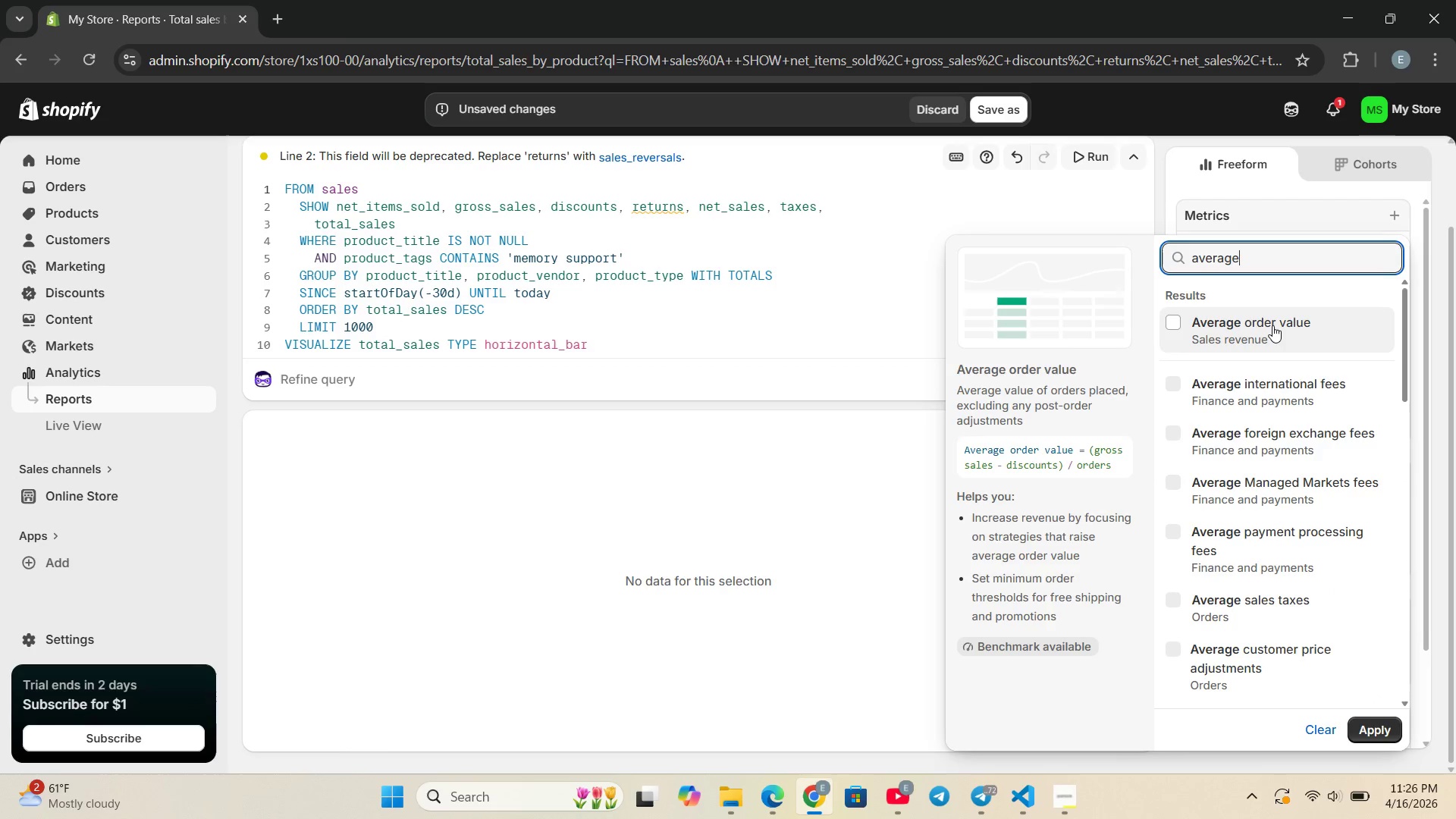 
left_click([1272, 325])
 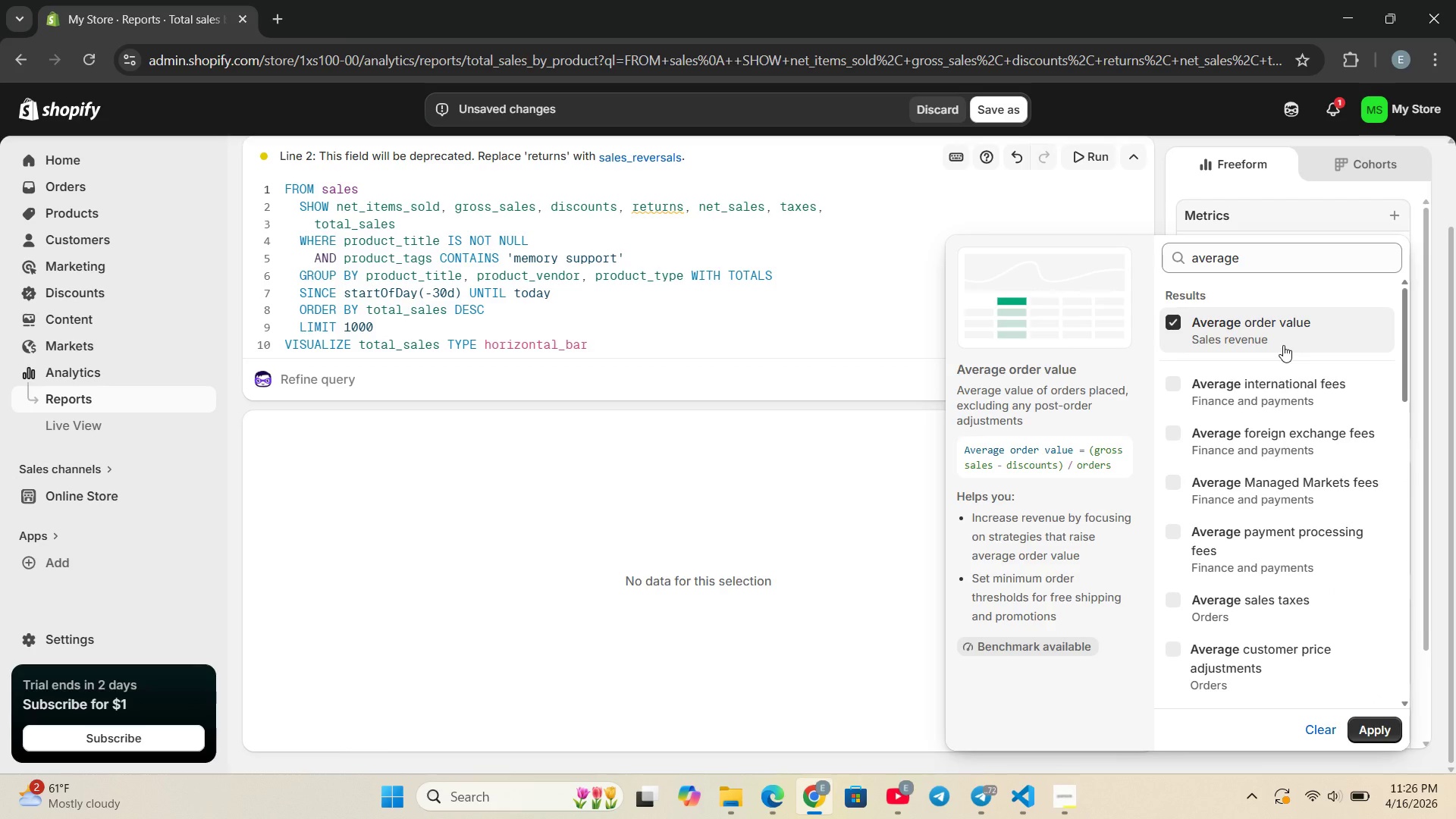 
wait(7.55)
 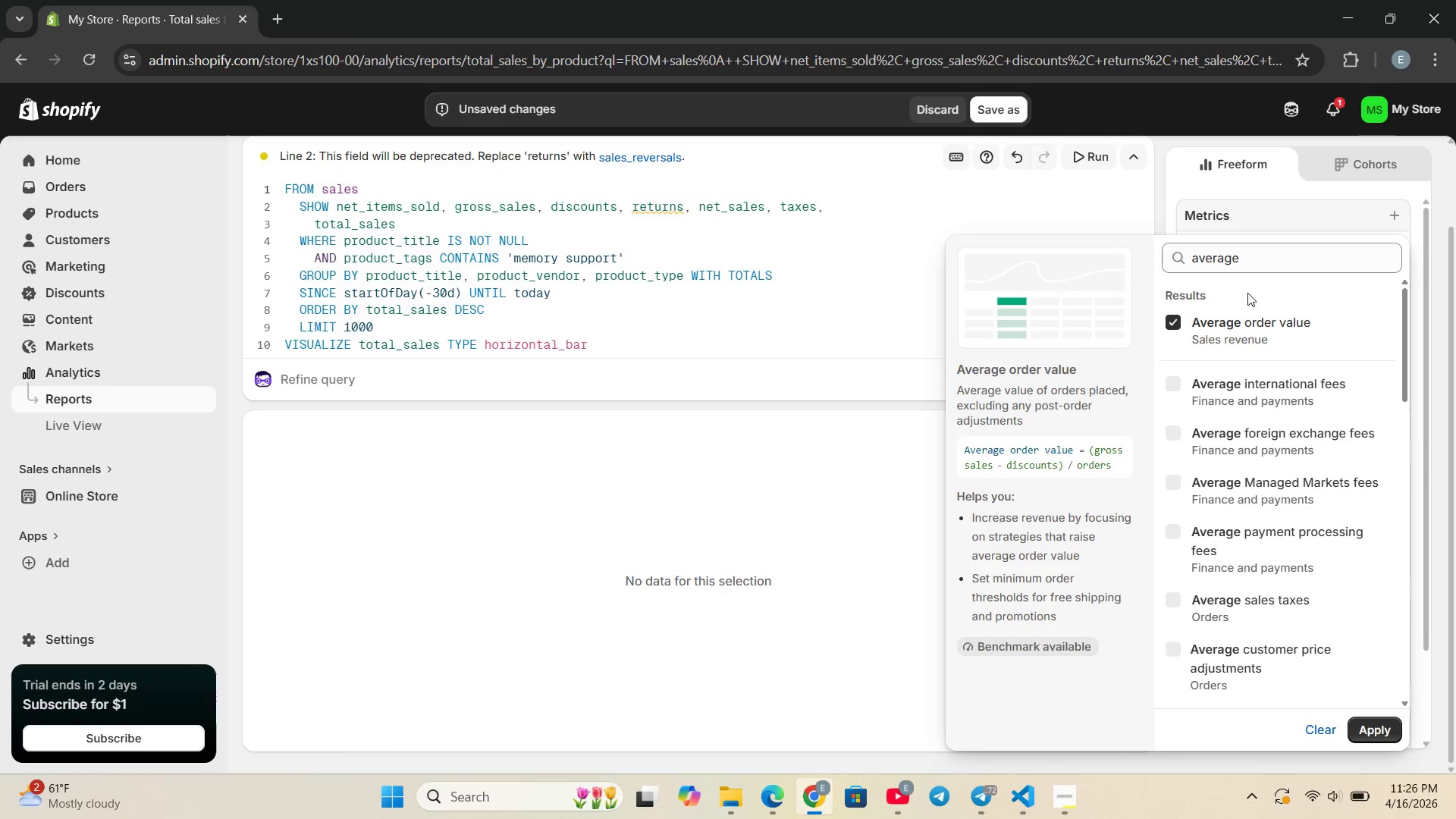 
left_click([1237, 249])
 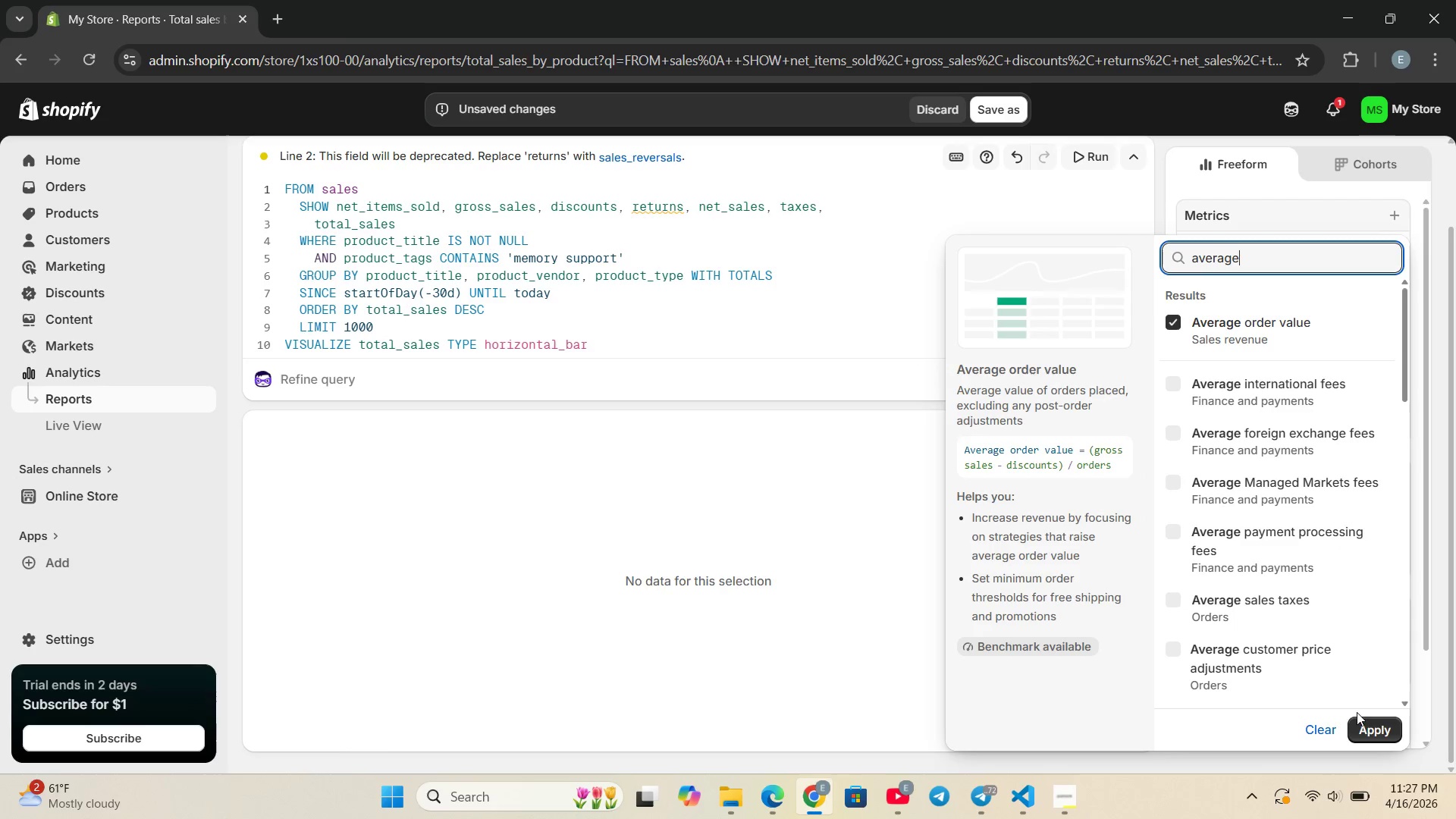 
left_click([1374, 724])
 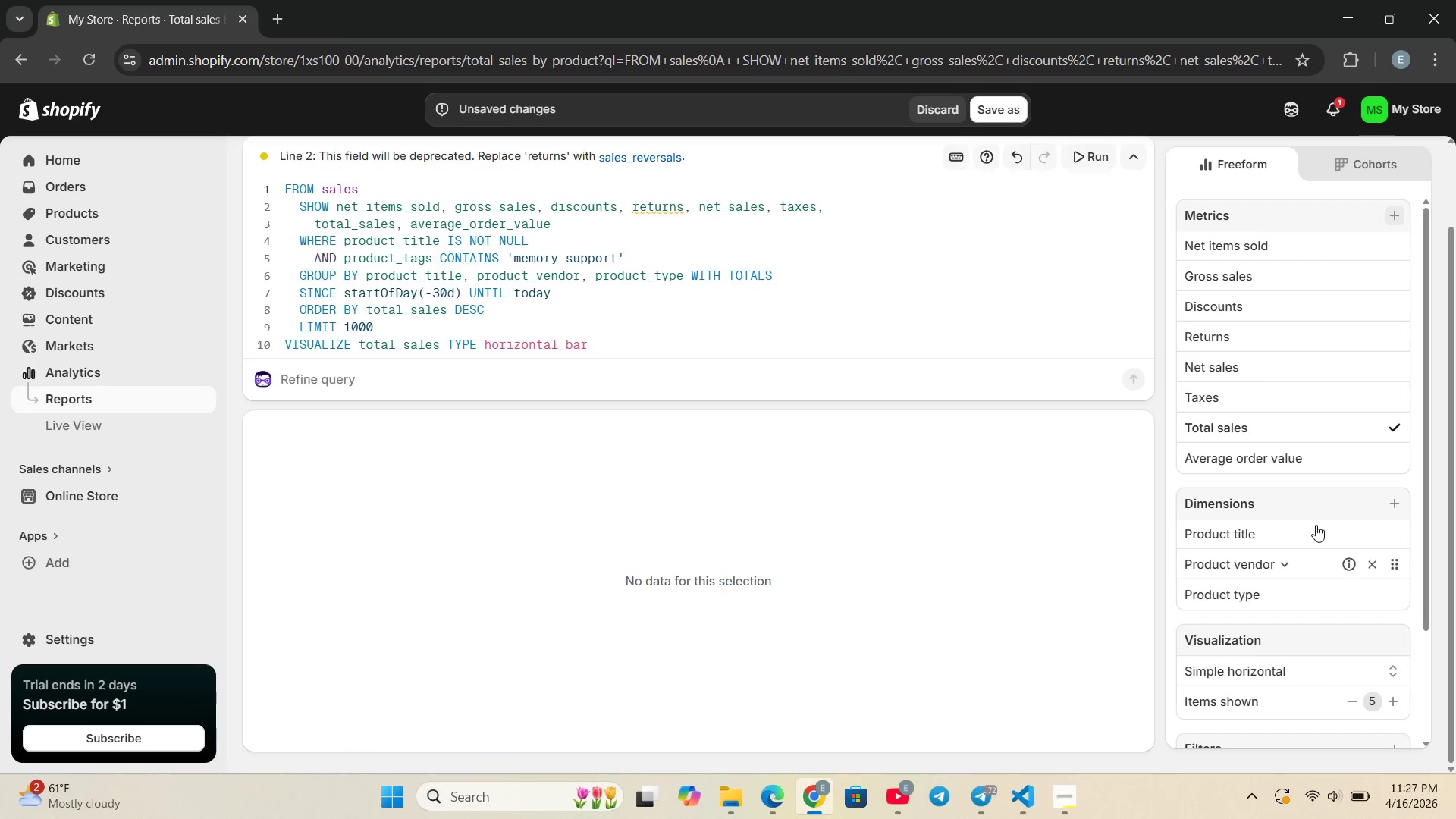 
left_click([1298, 466])
 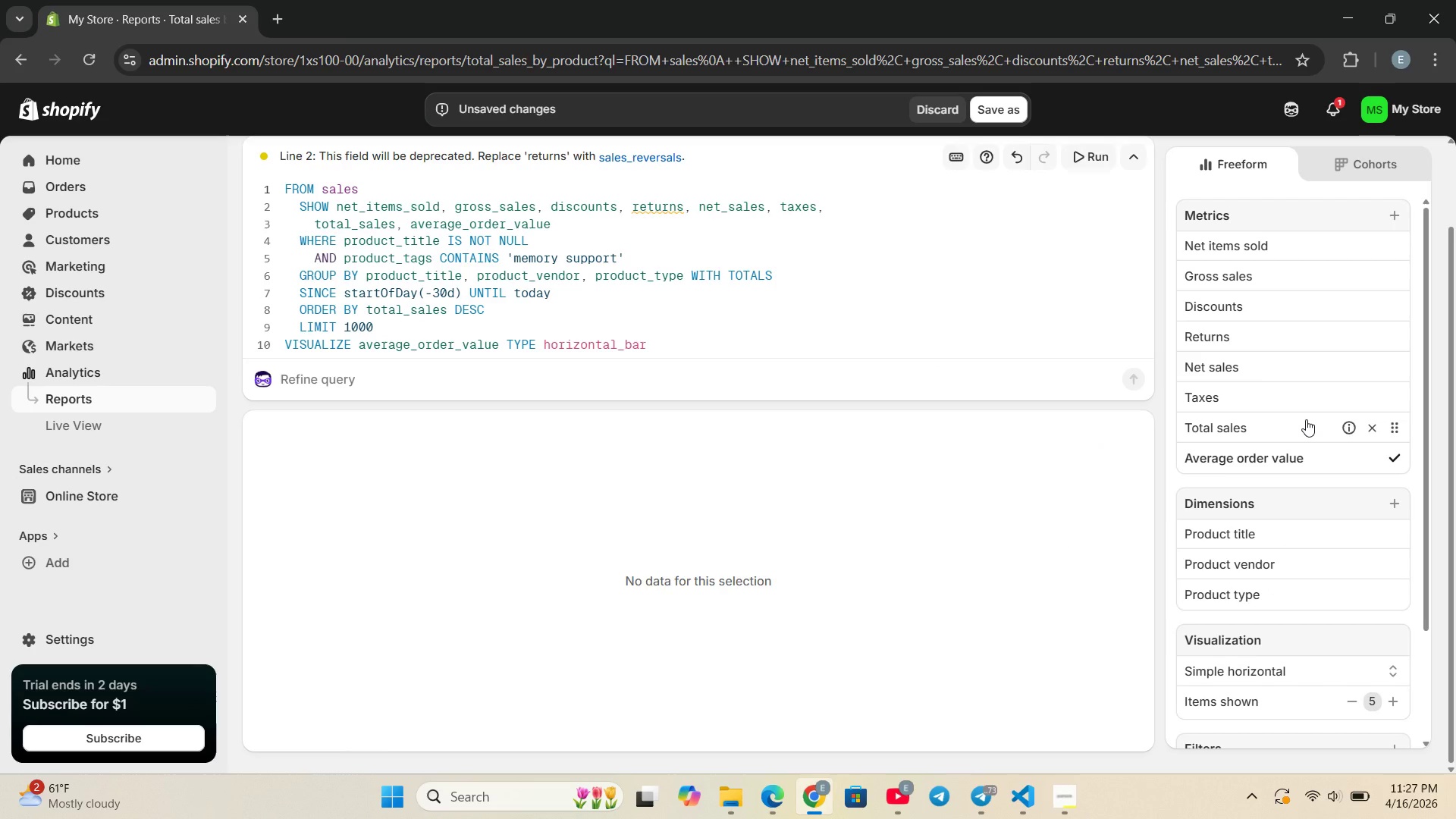 
mouse_move([1227, 552])
 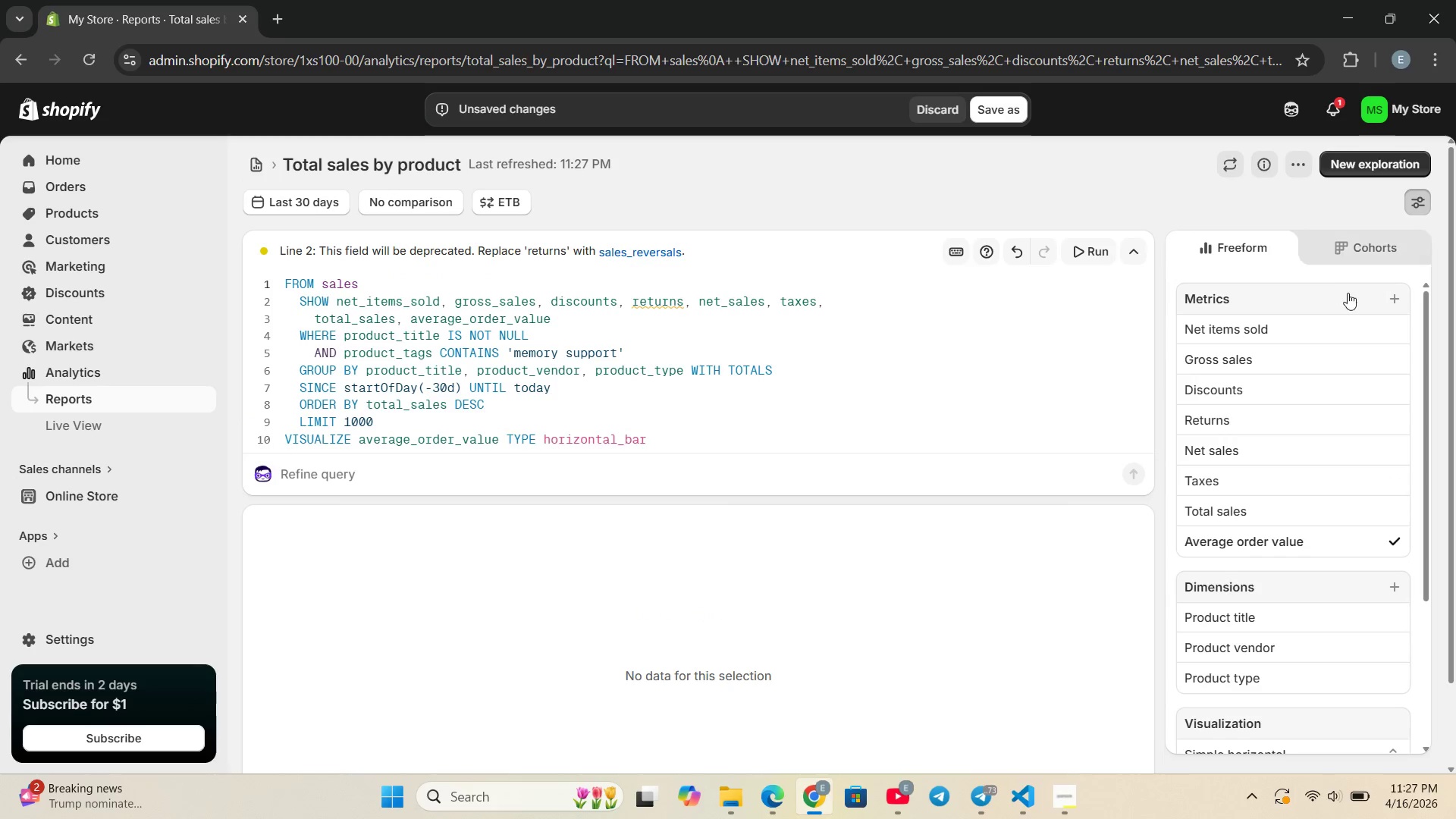 
left_click([1387, 302])
 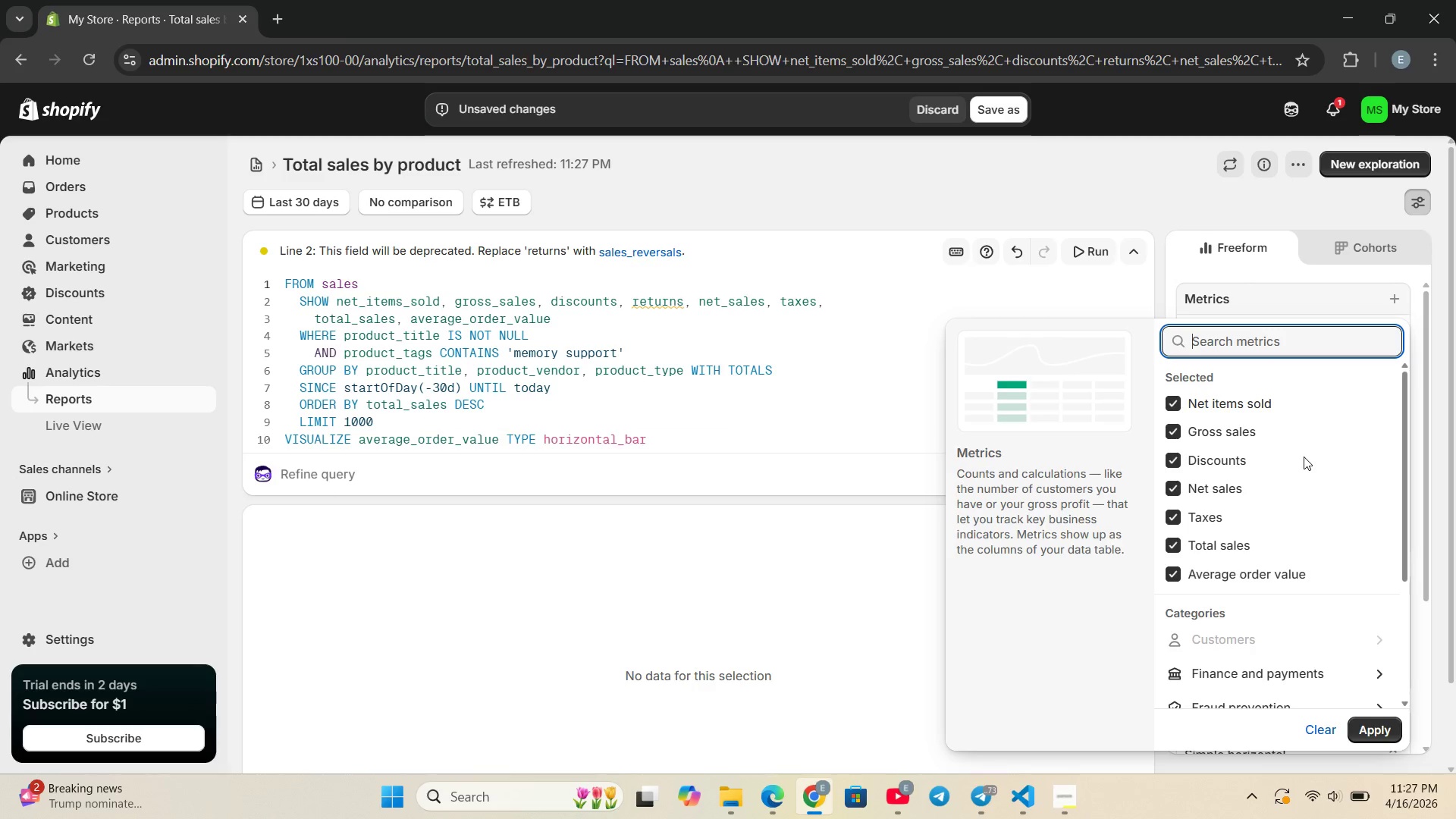 
wait(9.44)
 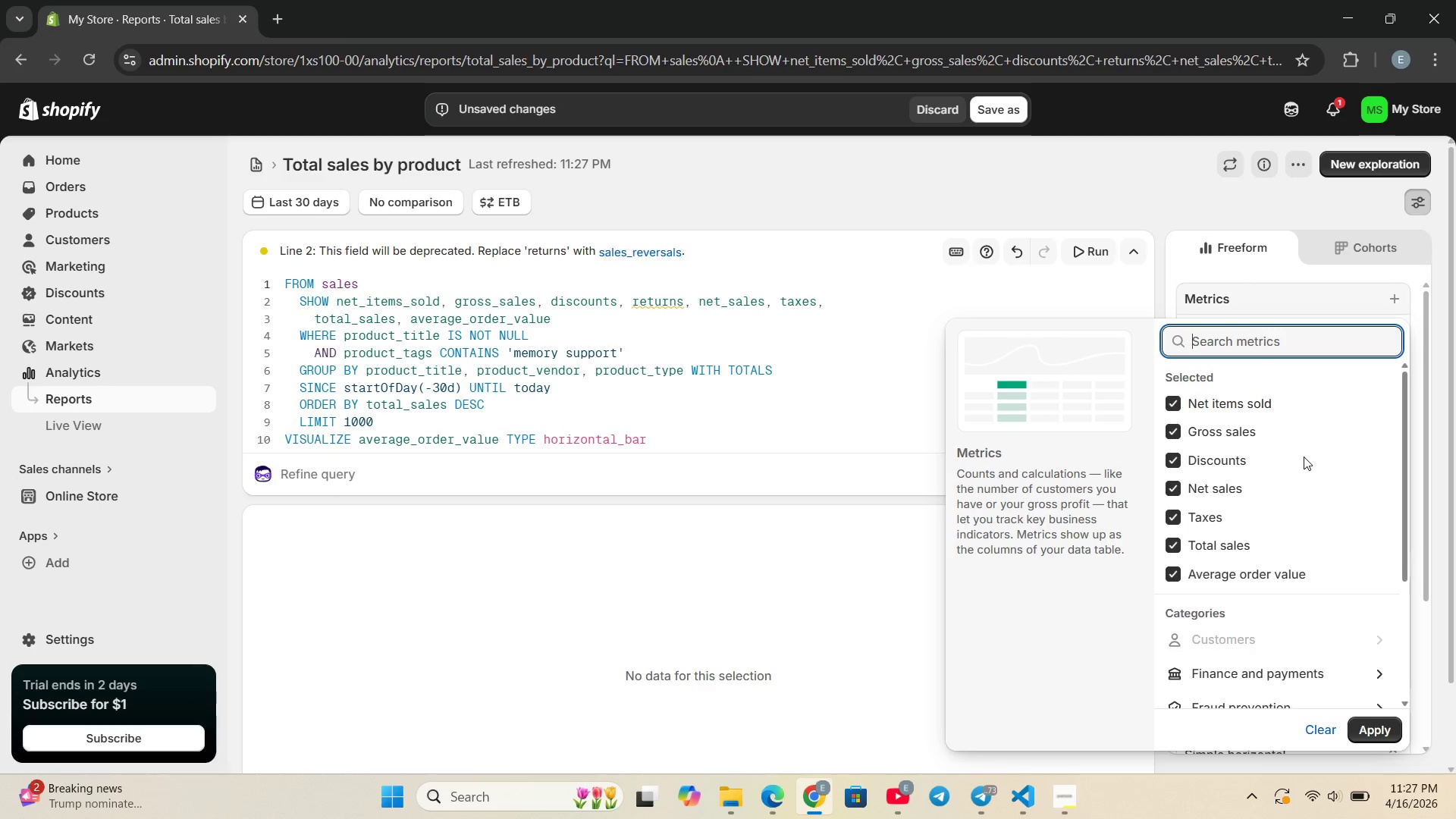 
left_click([1210, 349])
 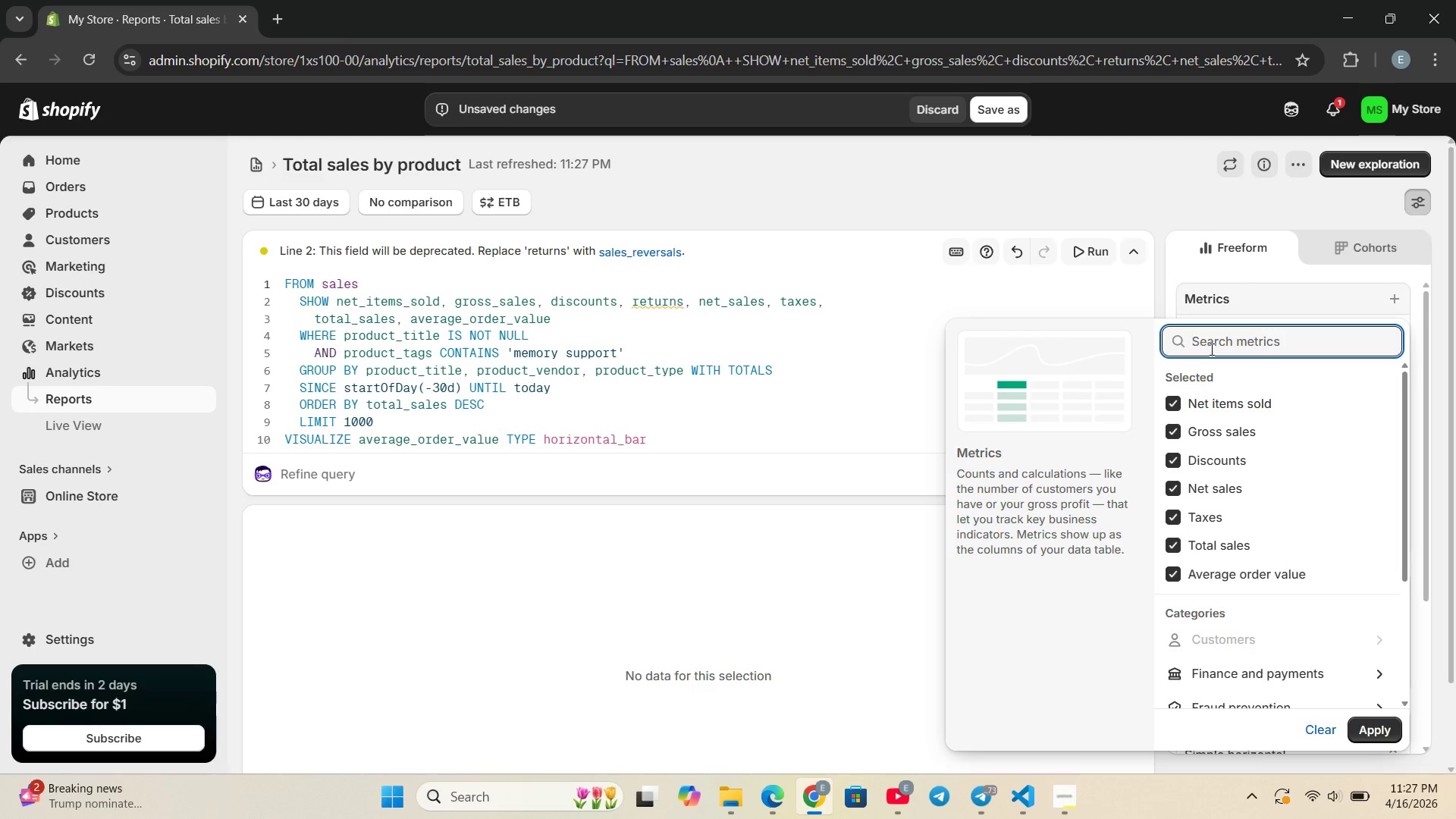 
type(total order)
 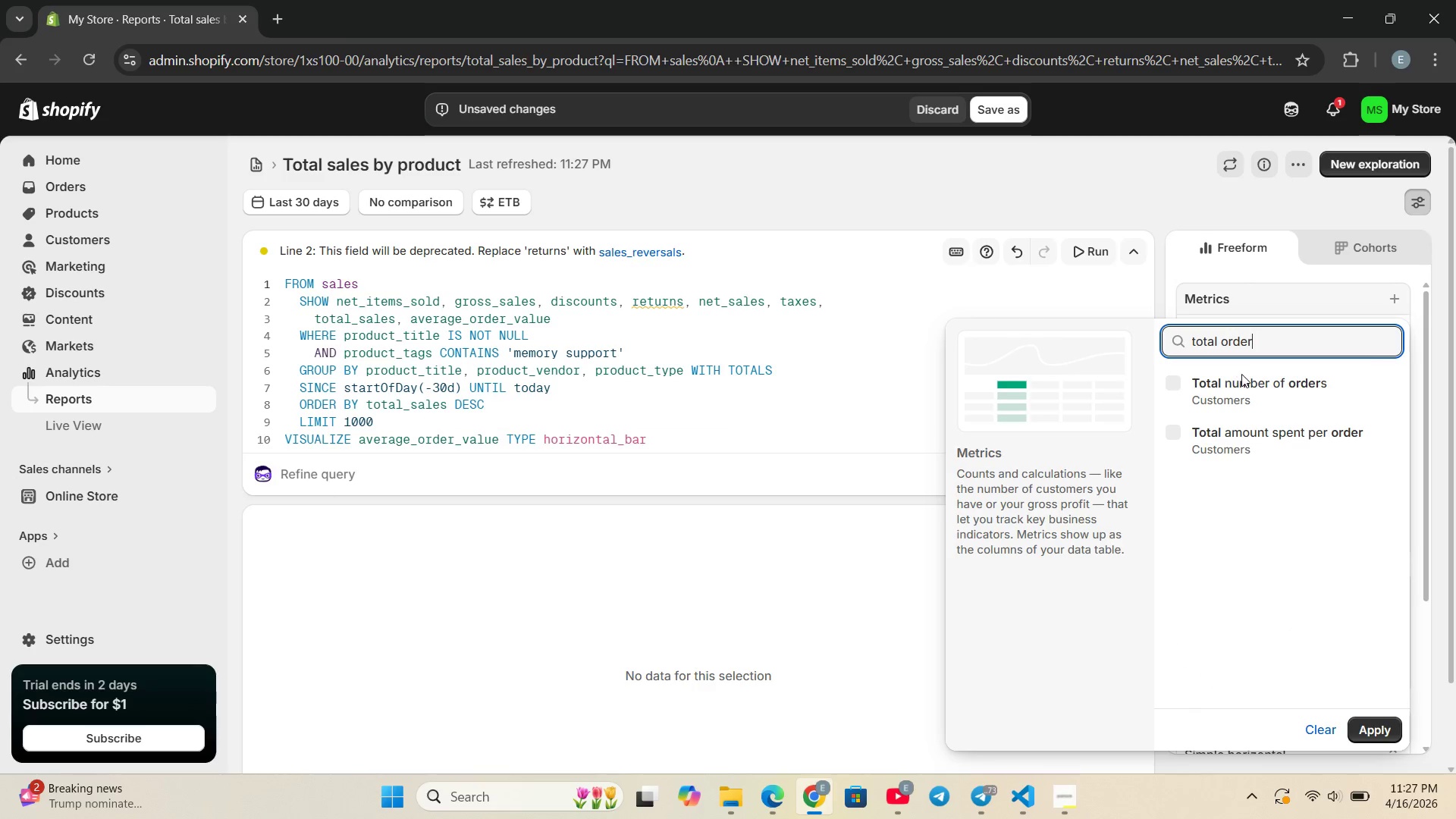 
left_click([1268, 390])
 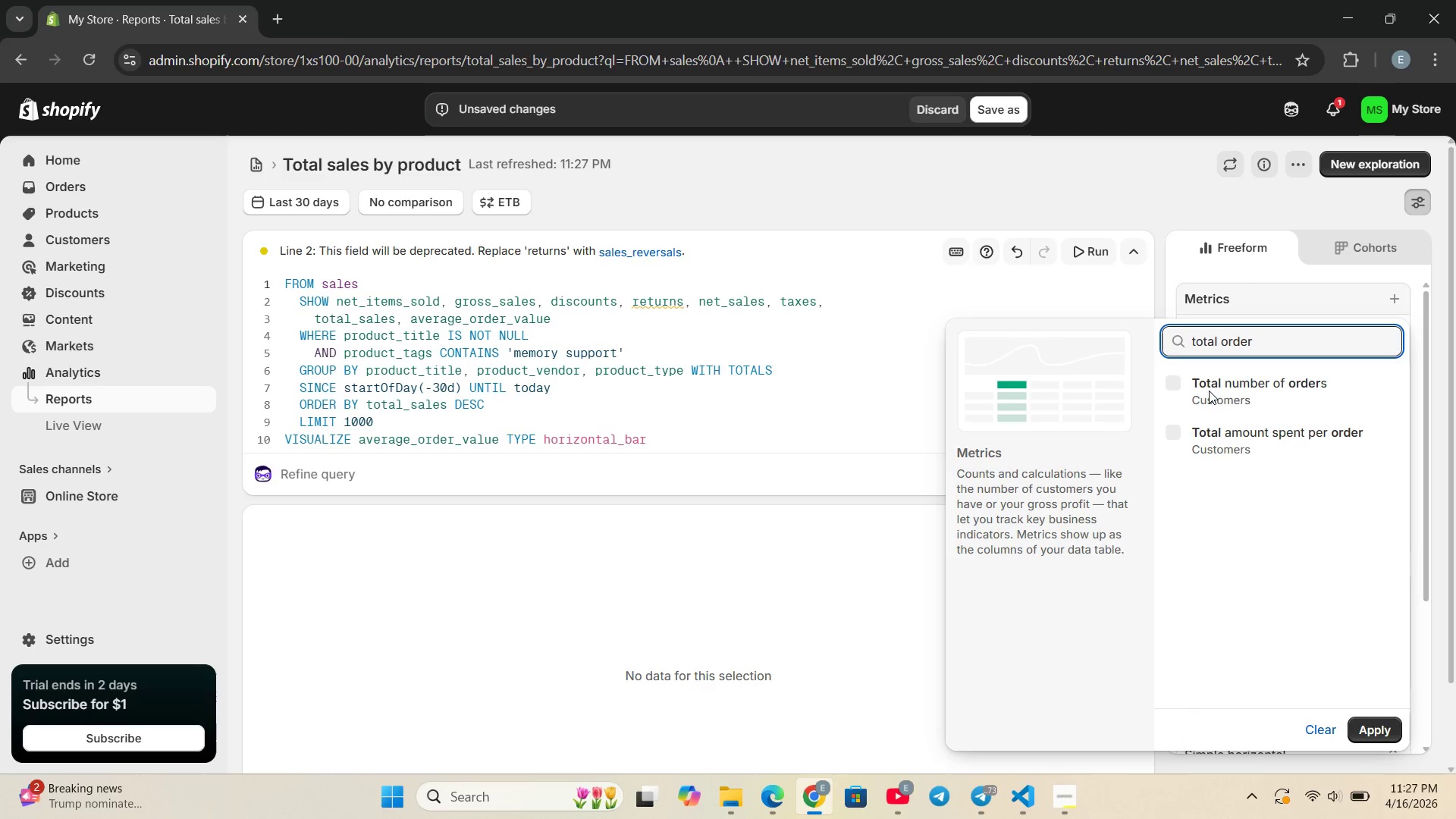 
left_click([1202, 391])
 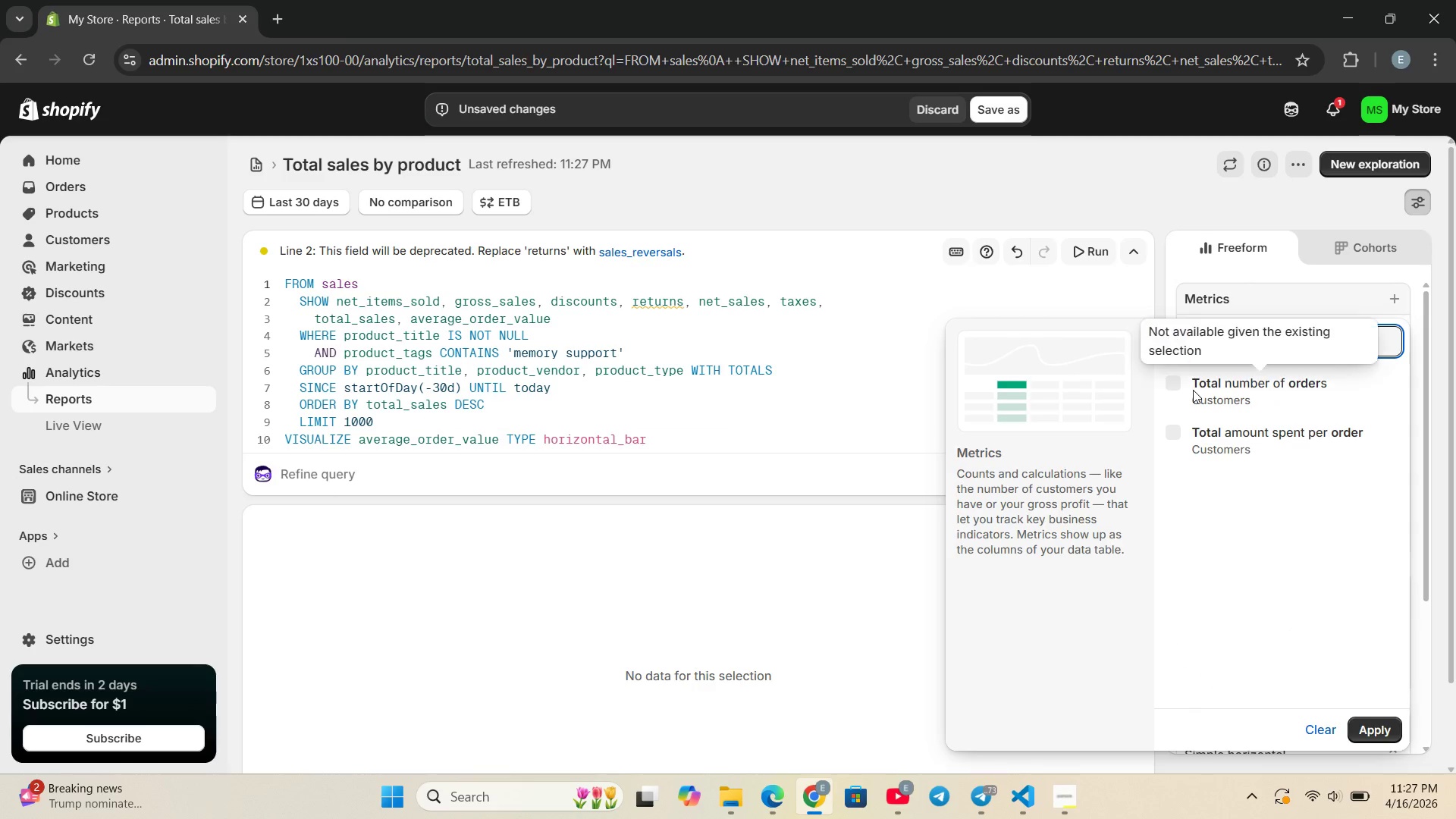 
left_click([1193, 390])
 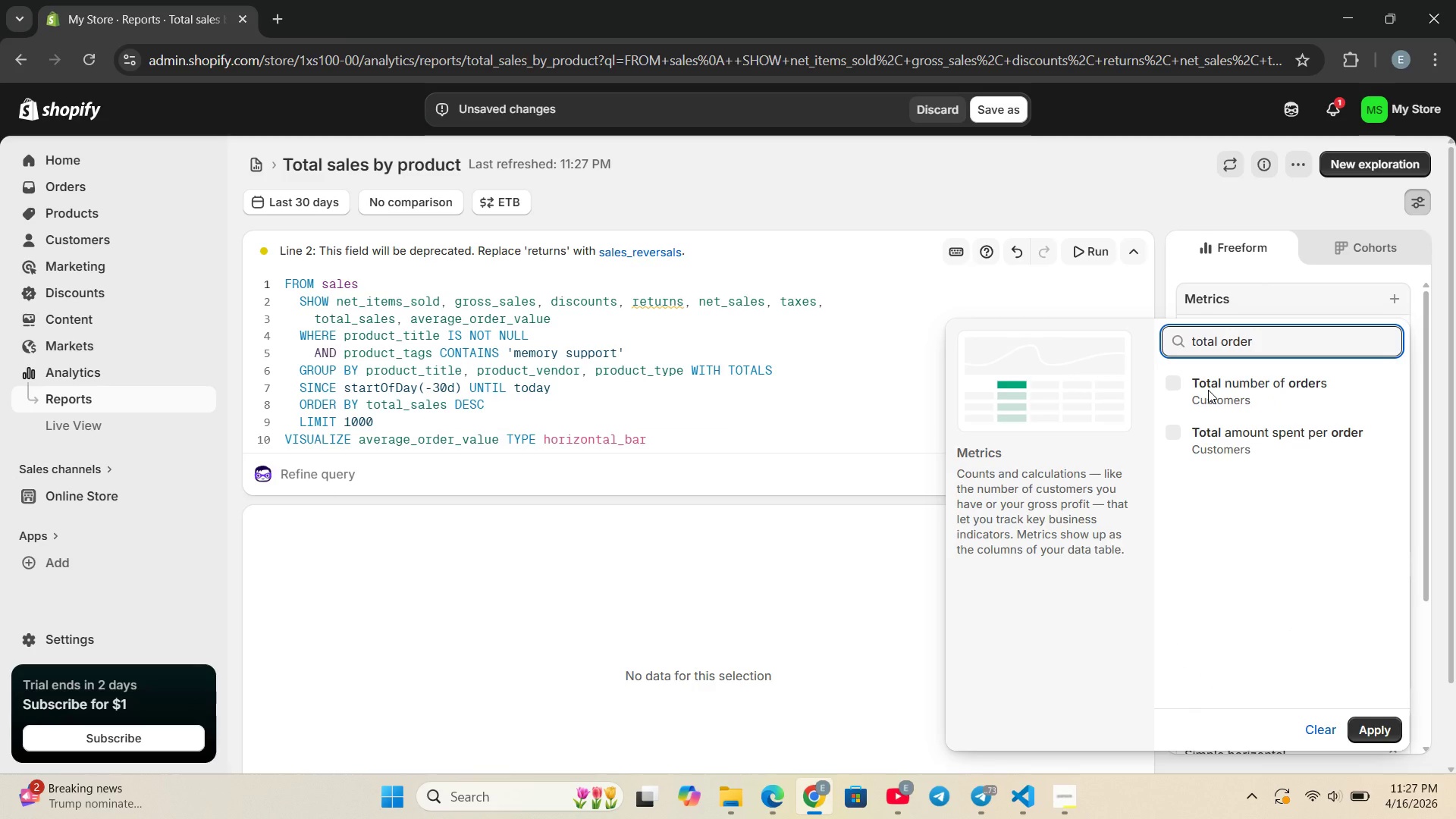 
double_click([1208, 390])
 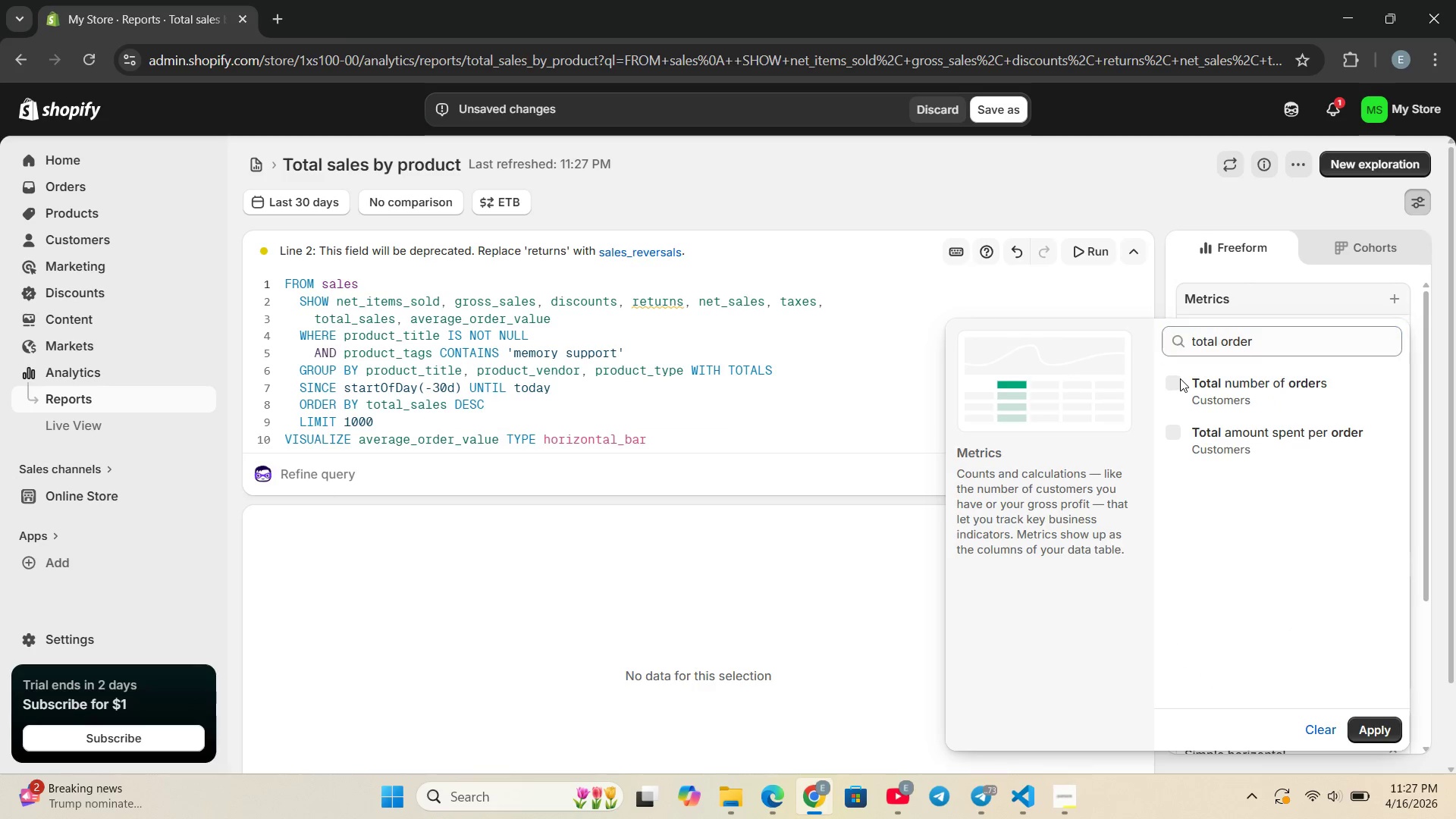 
double_click([1180, 378])
 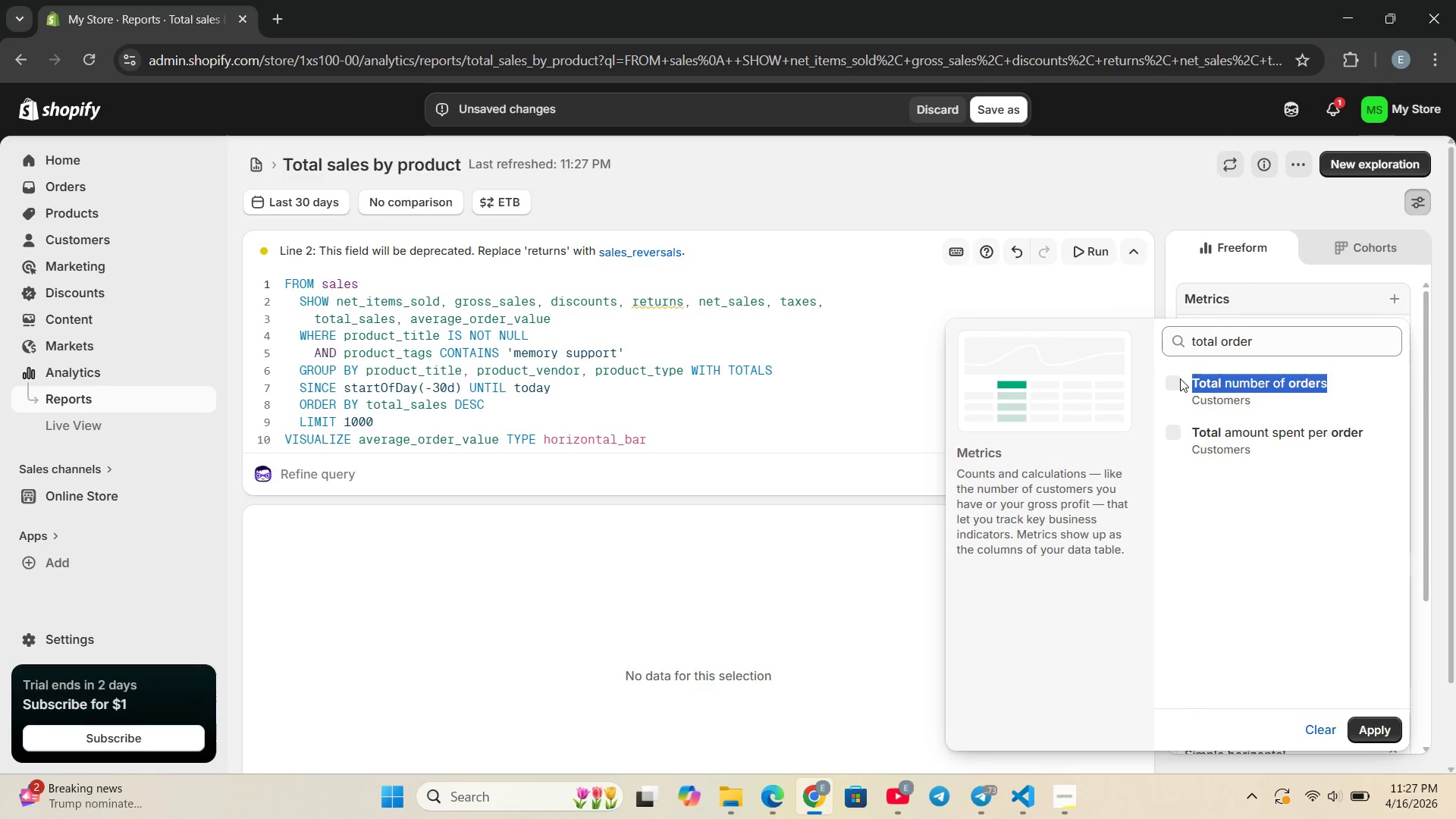 
left_click_drag(start_coordinate=[1180, 378], to_coordinate=[1217, 397])
 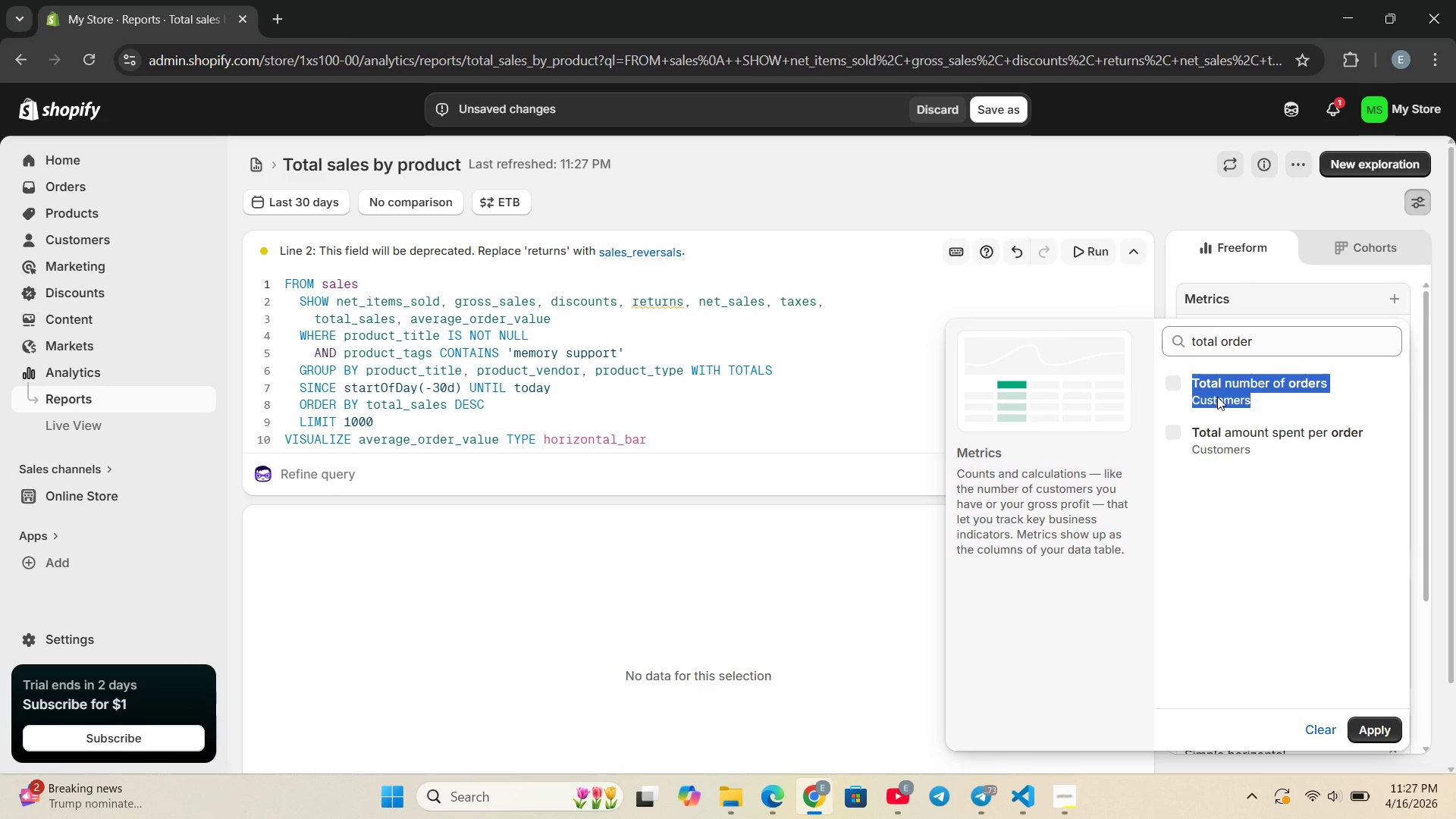 
left_click([1217, 397])
 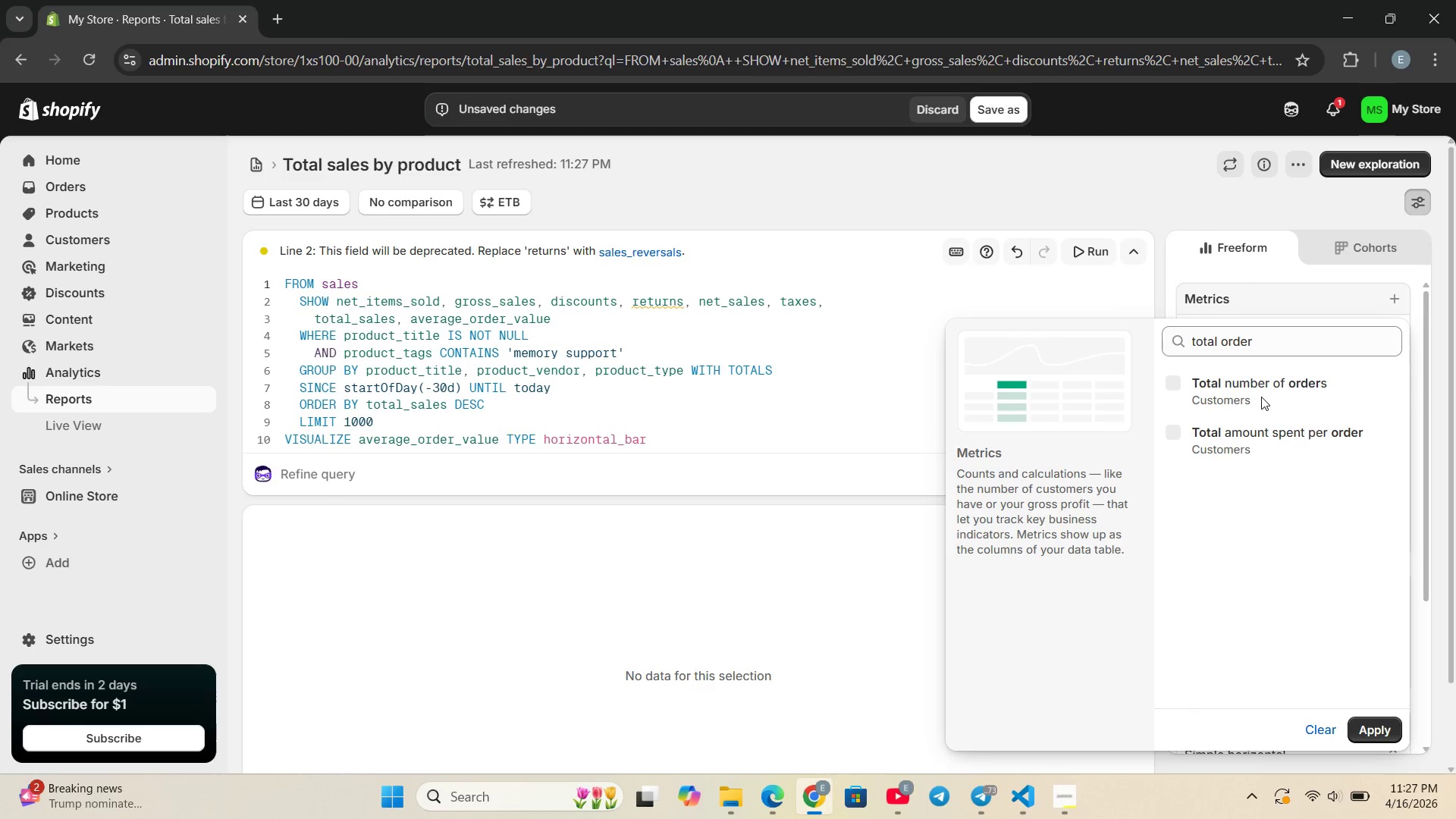 
left_click([1263, 397])
 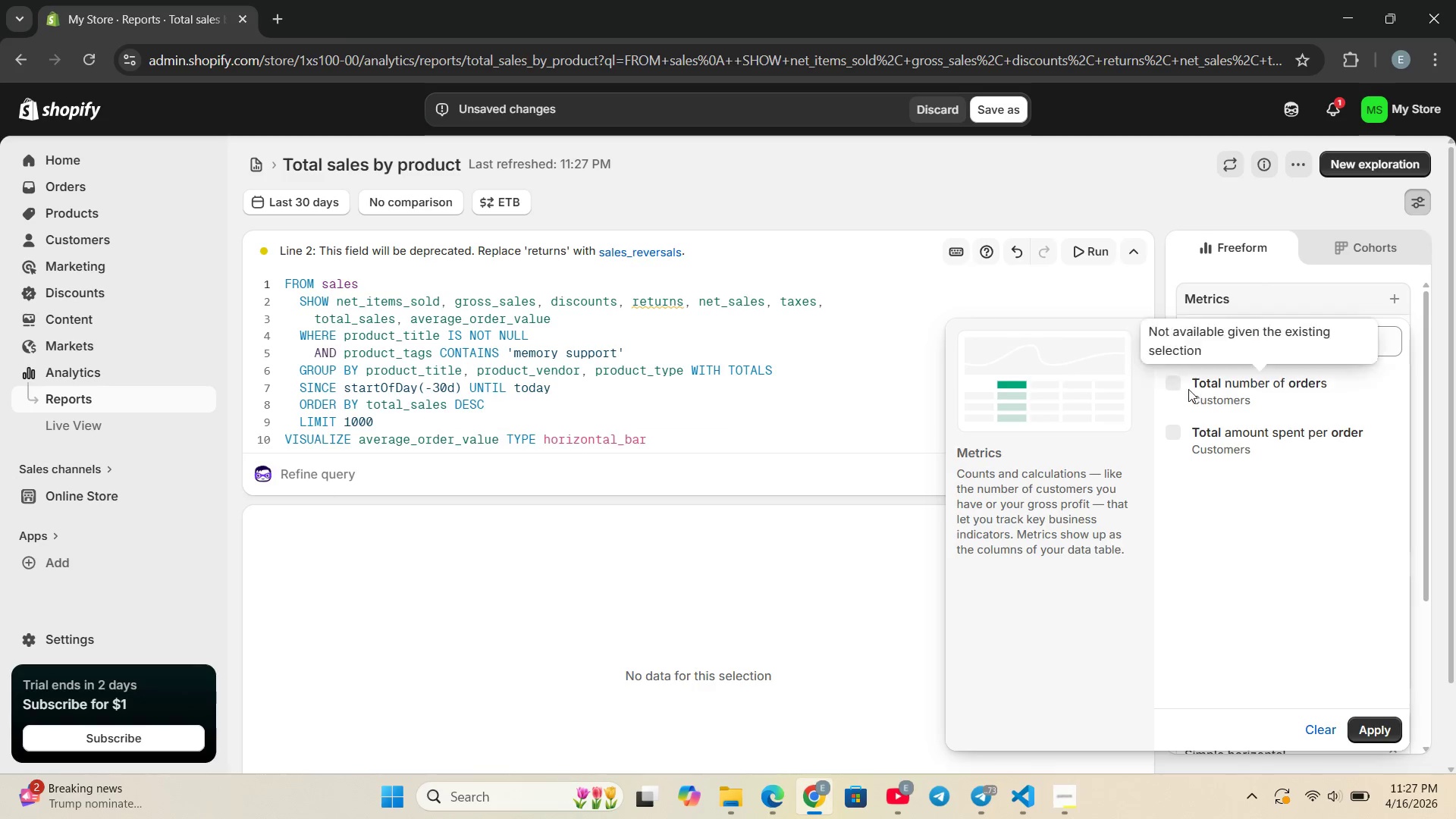 
left_click([1178, 385])
 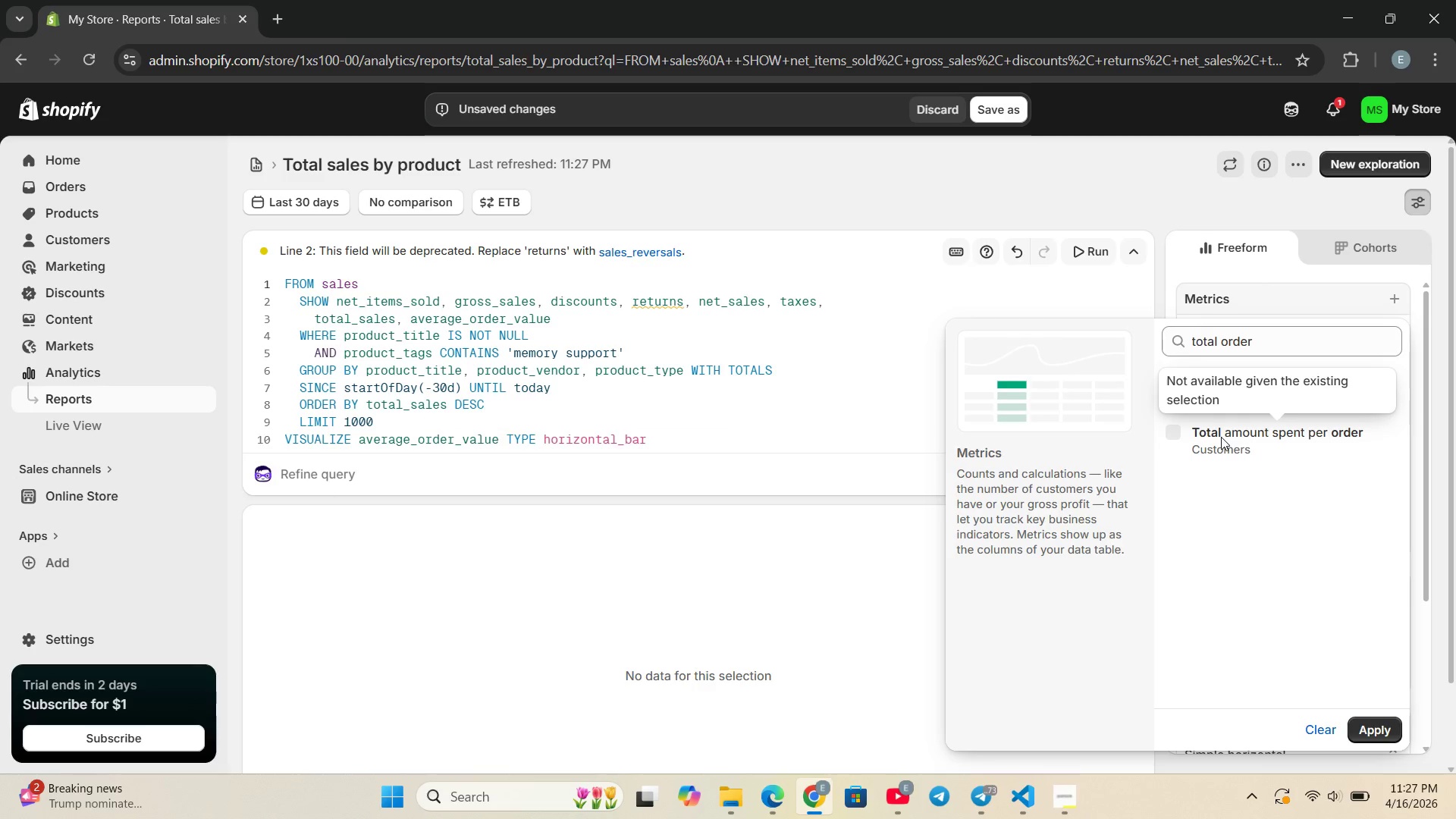 
left_click([1221, 437])
 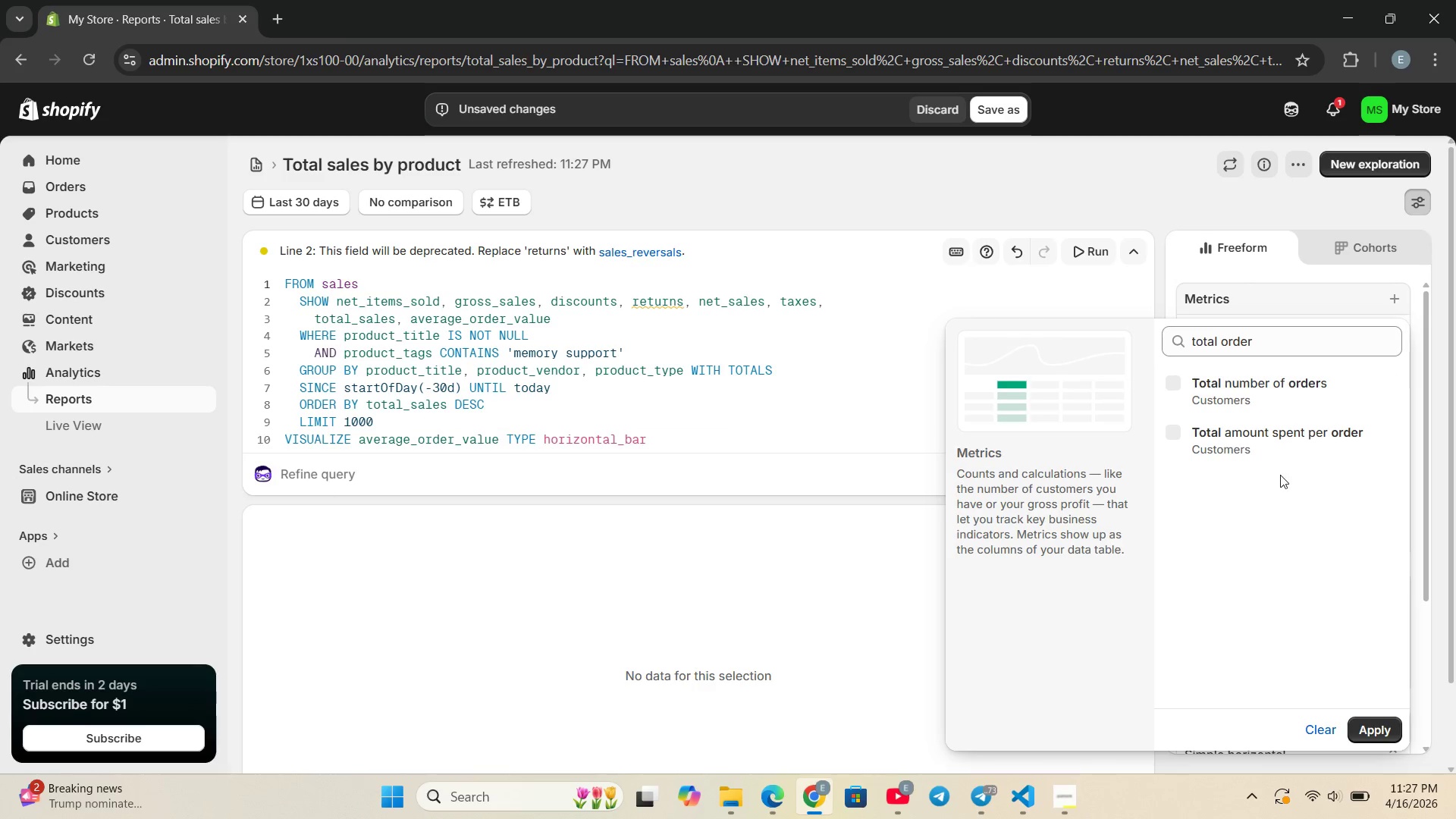 
left_click([1280, 475])
 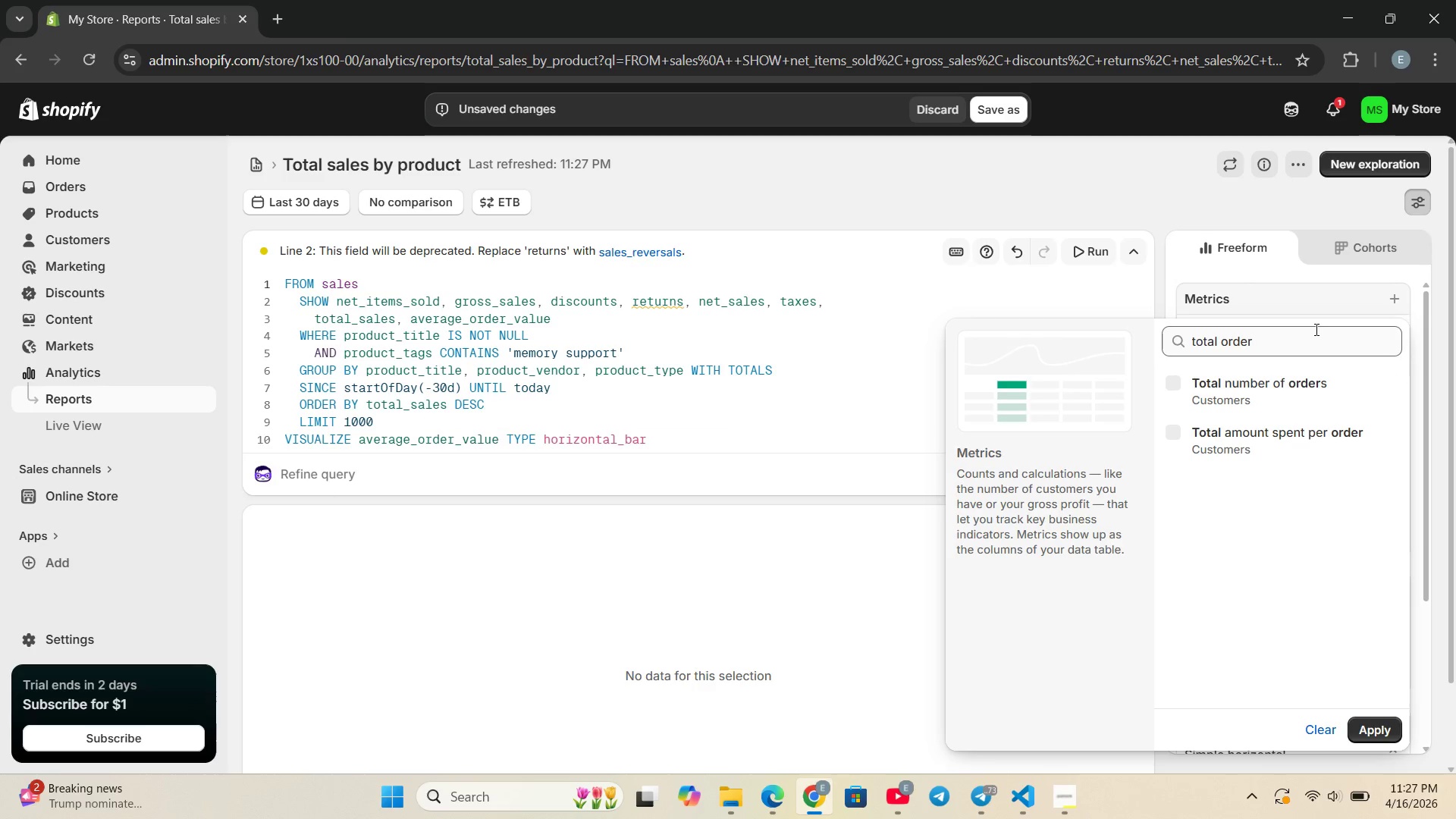 
left_click([1315, 329])
 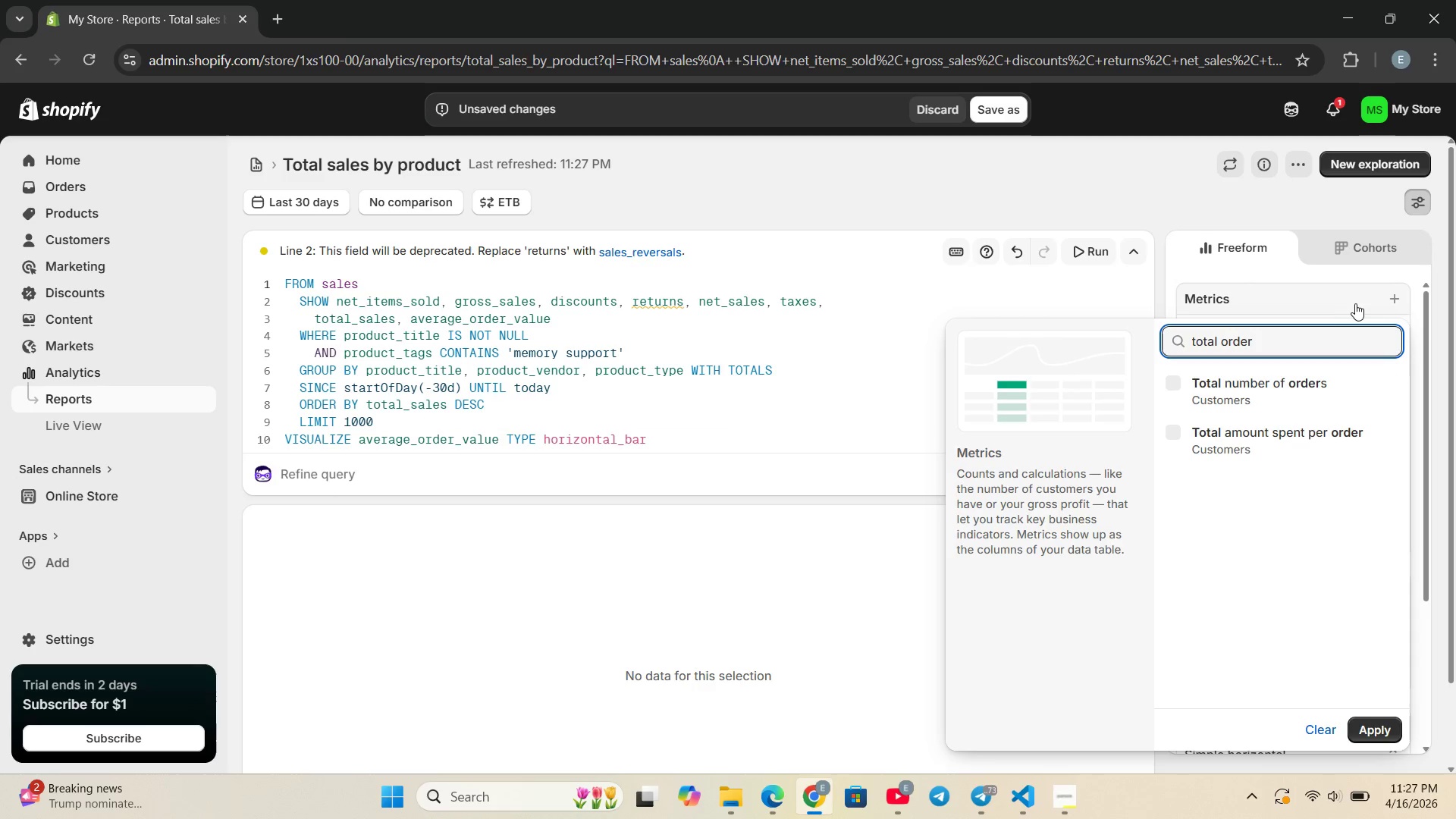 
left_click([1356, 303])
 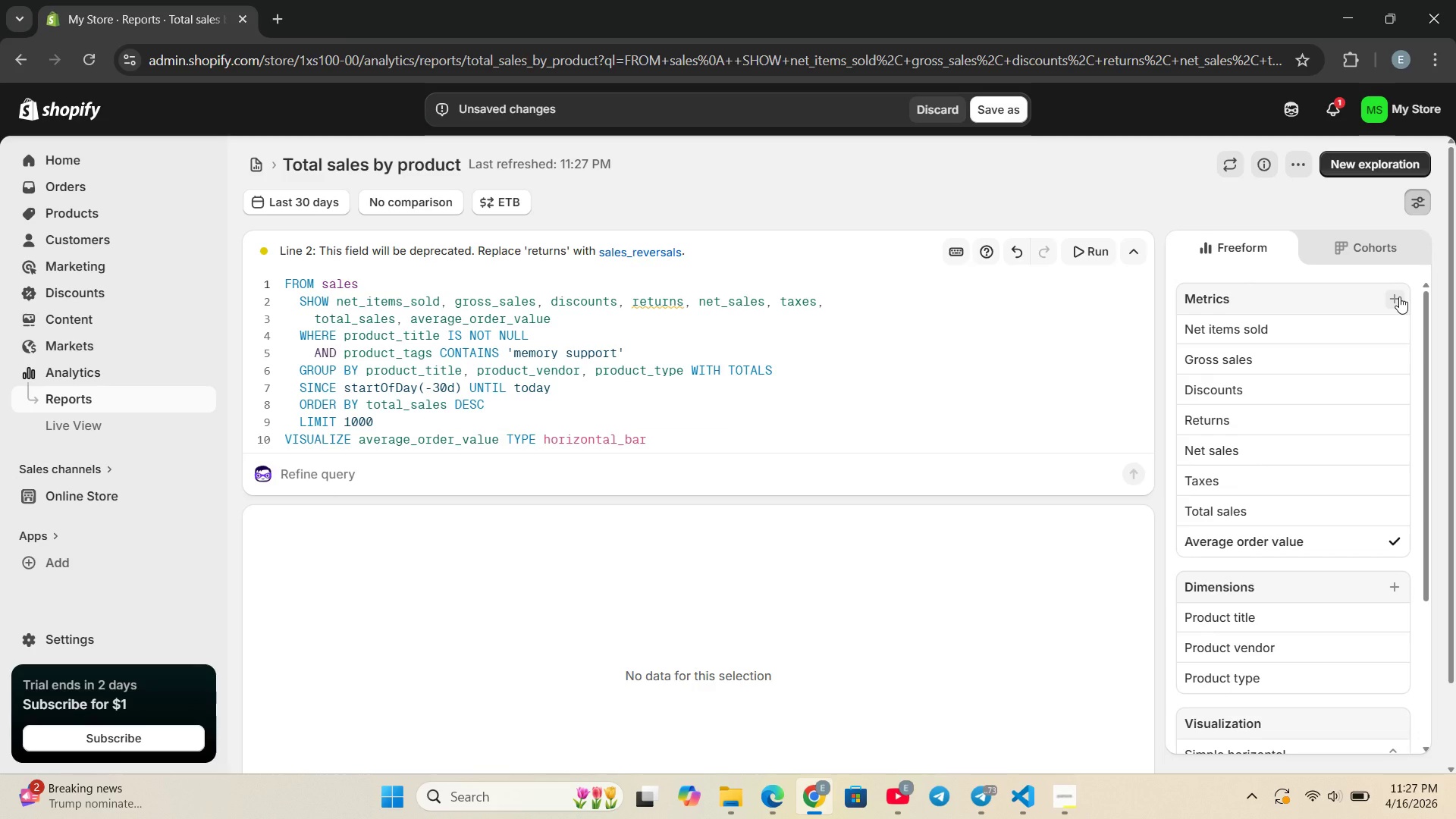 
left_click([1399, 297])
 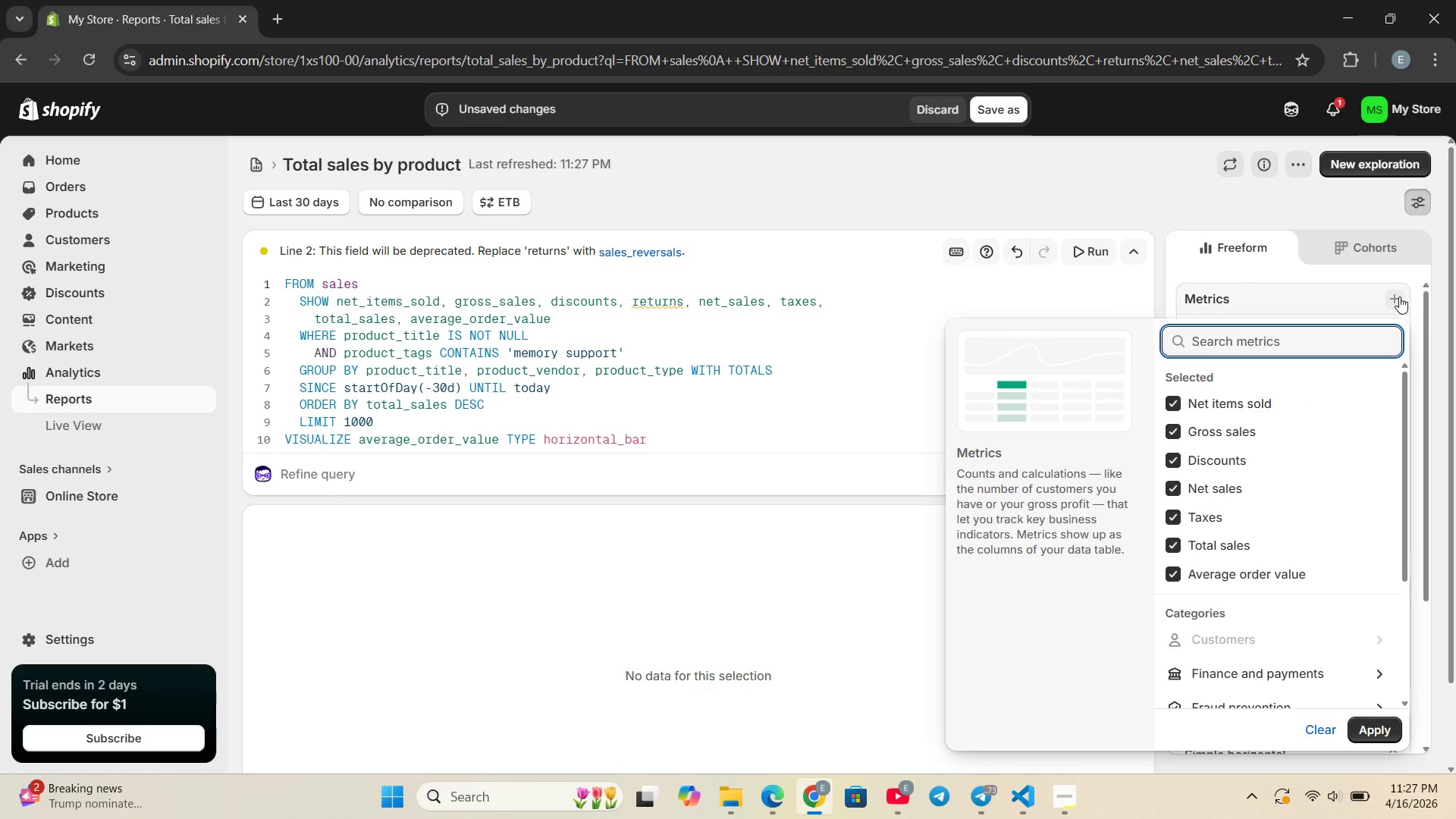 
type(totoal)
 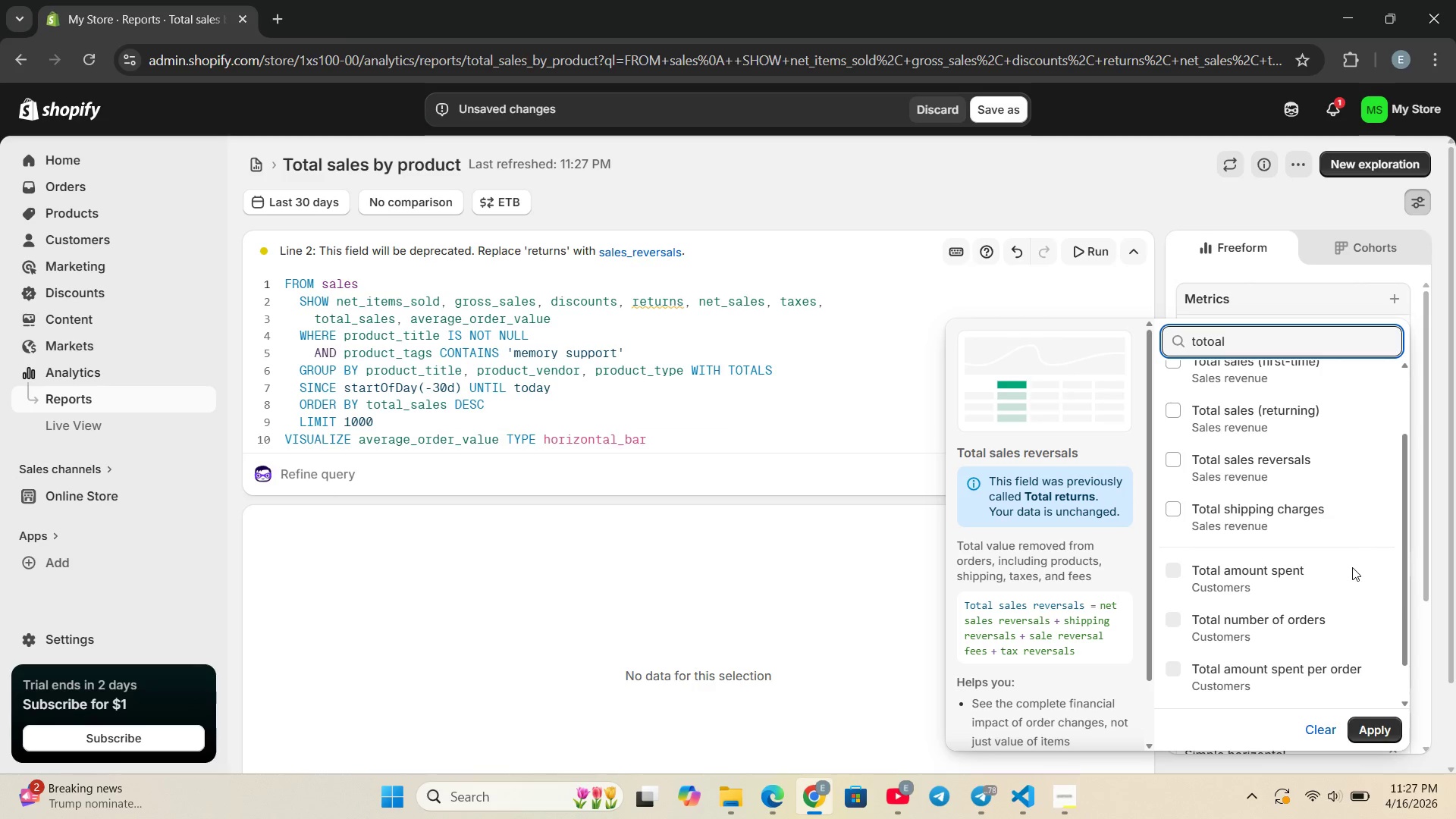 
left_click([1277, 608])
 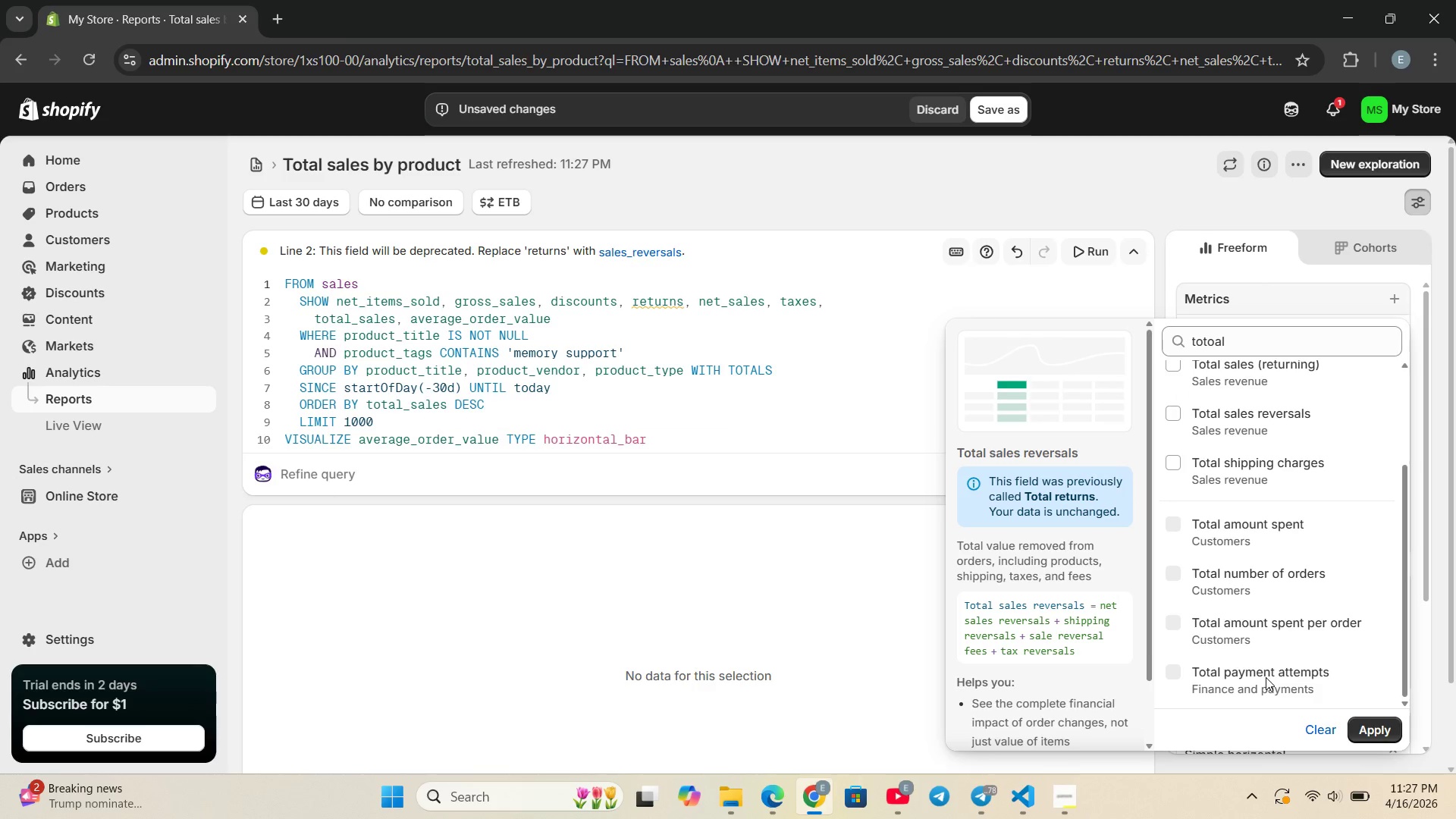 
wait(8.06)
 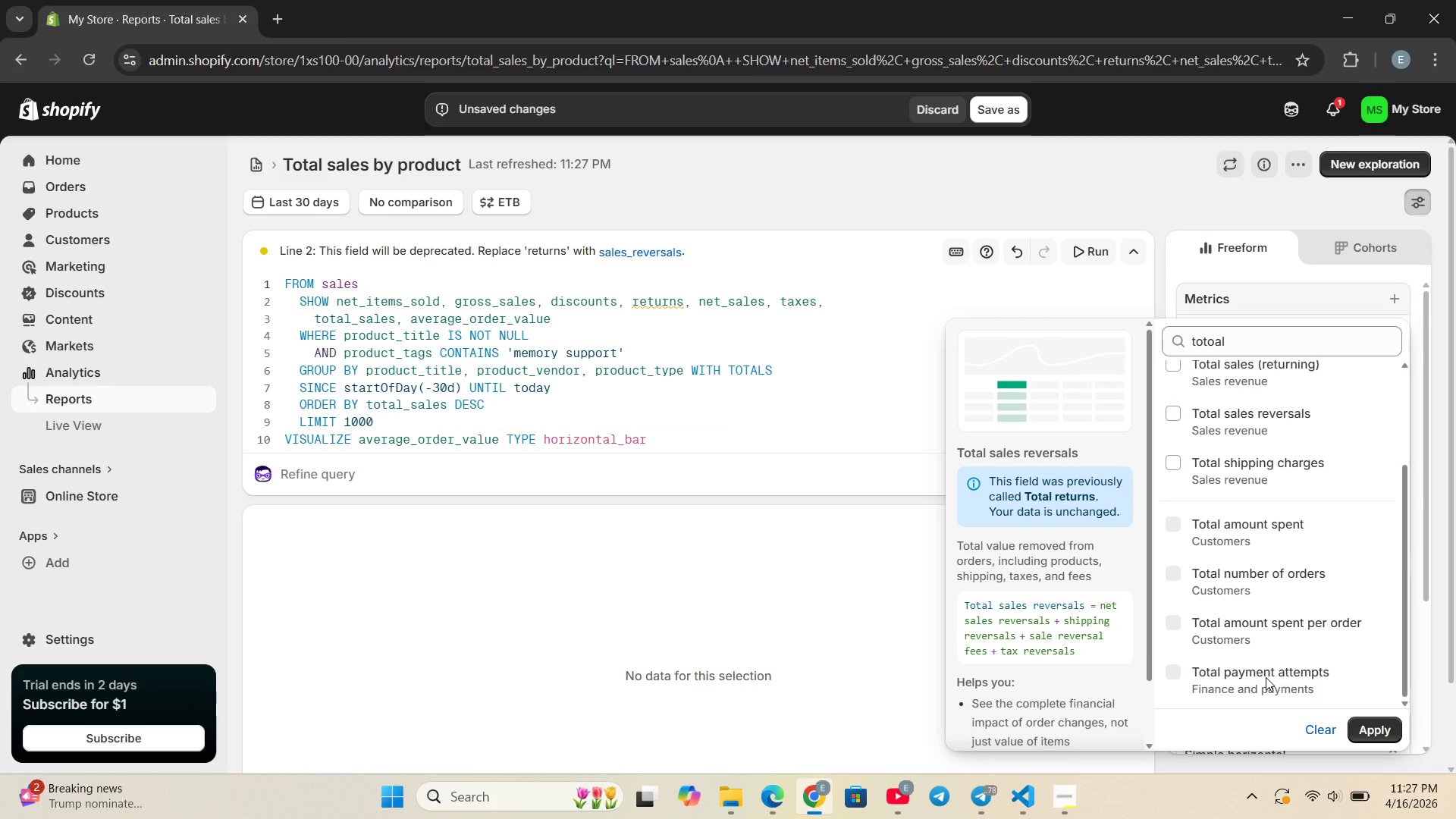 
double_click([1264, 352])
 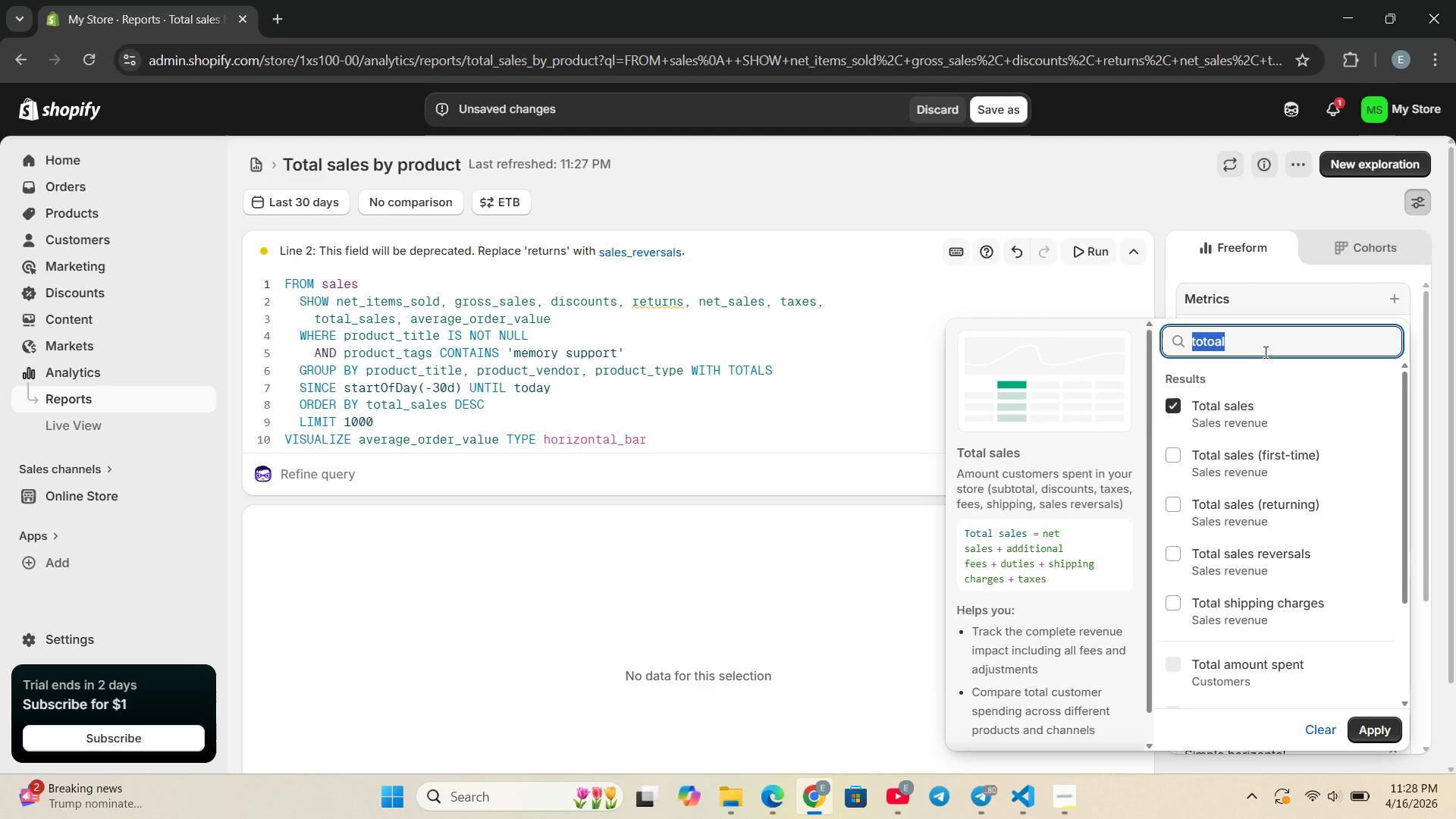 
key(Backspace)
 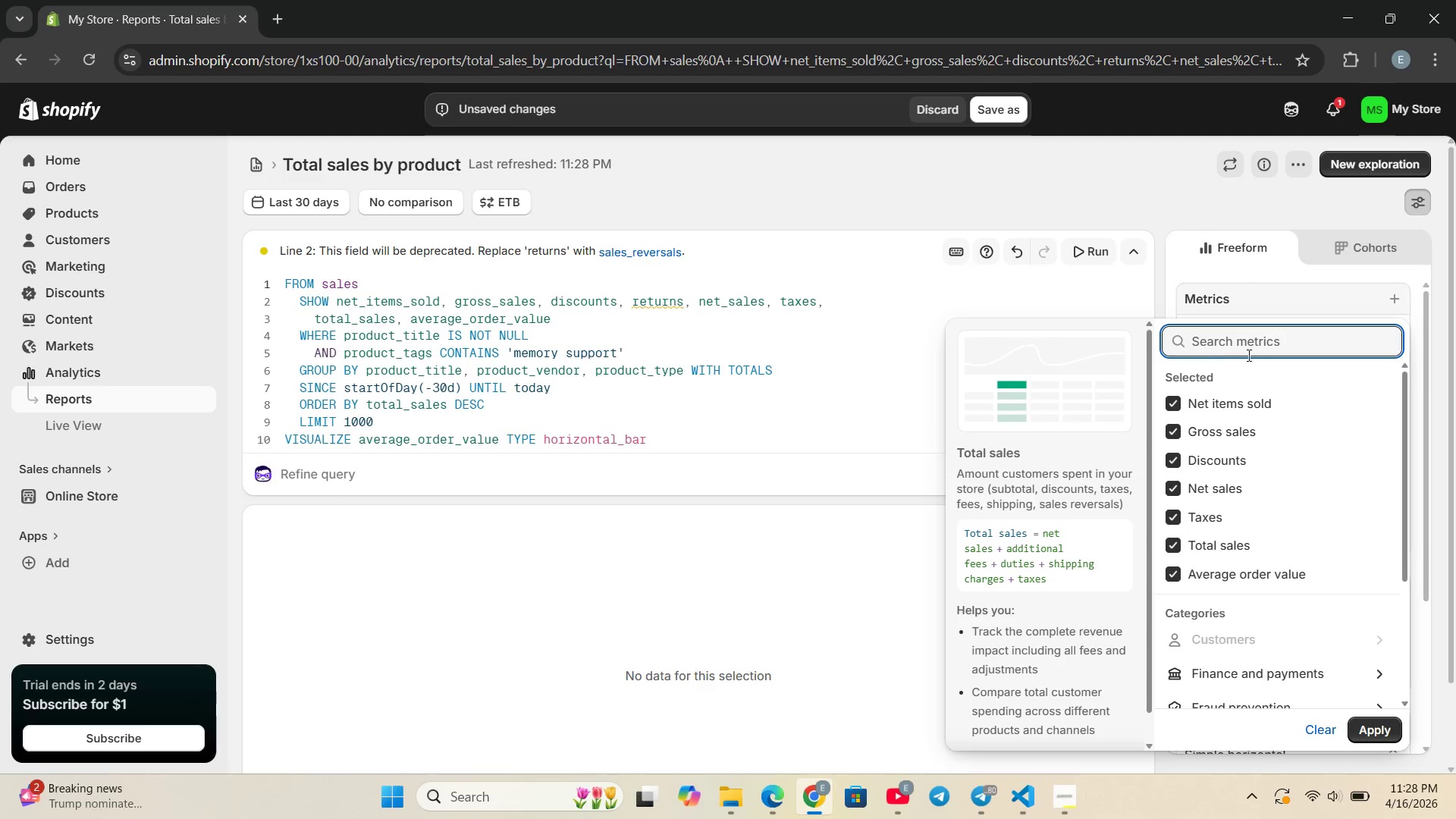 
type(total order)
 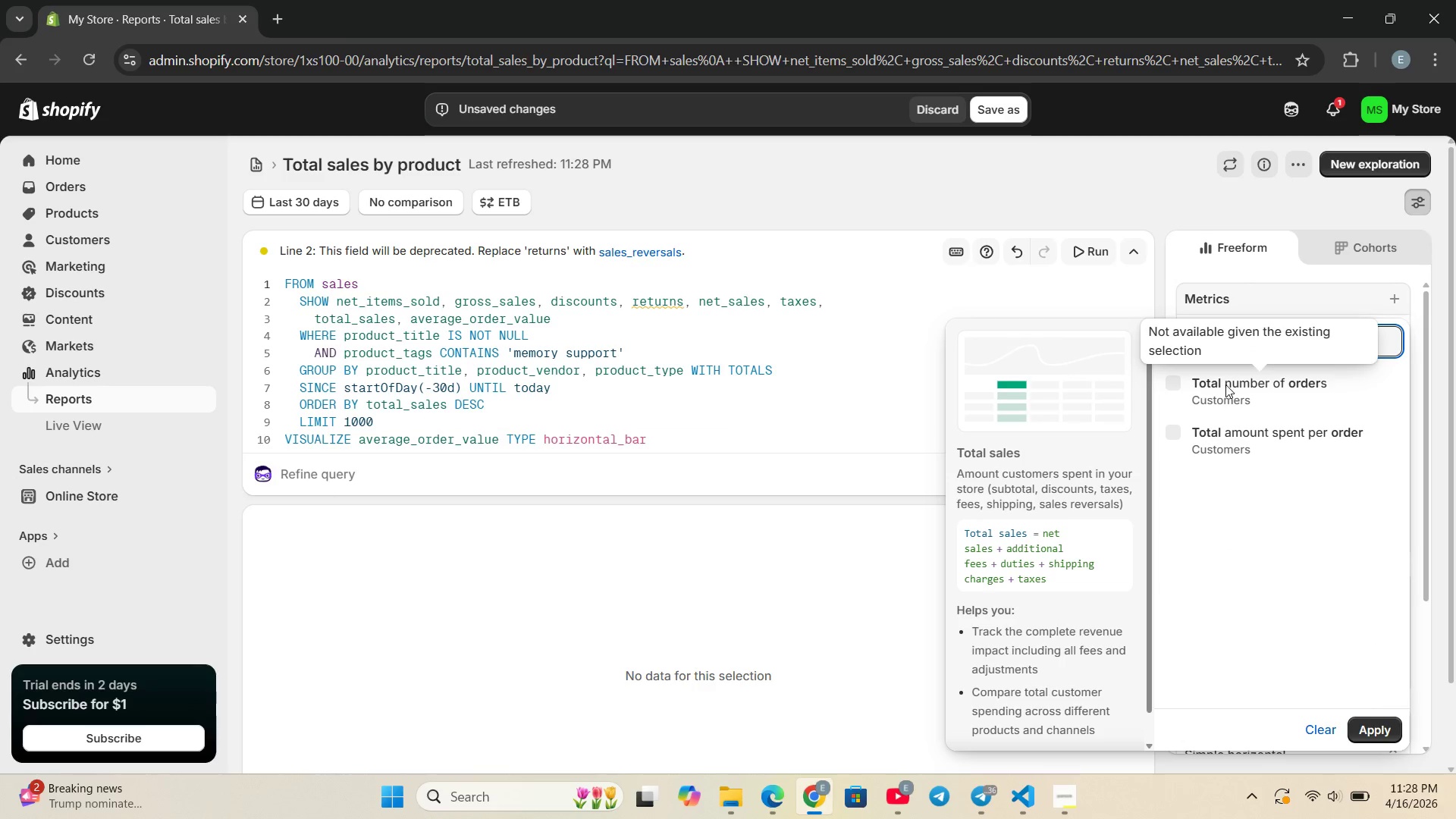 
left_click([1218, 388])
 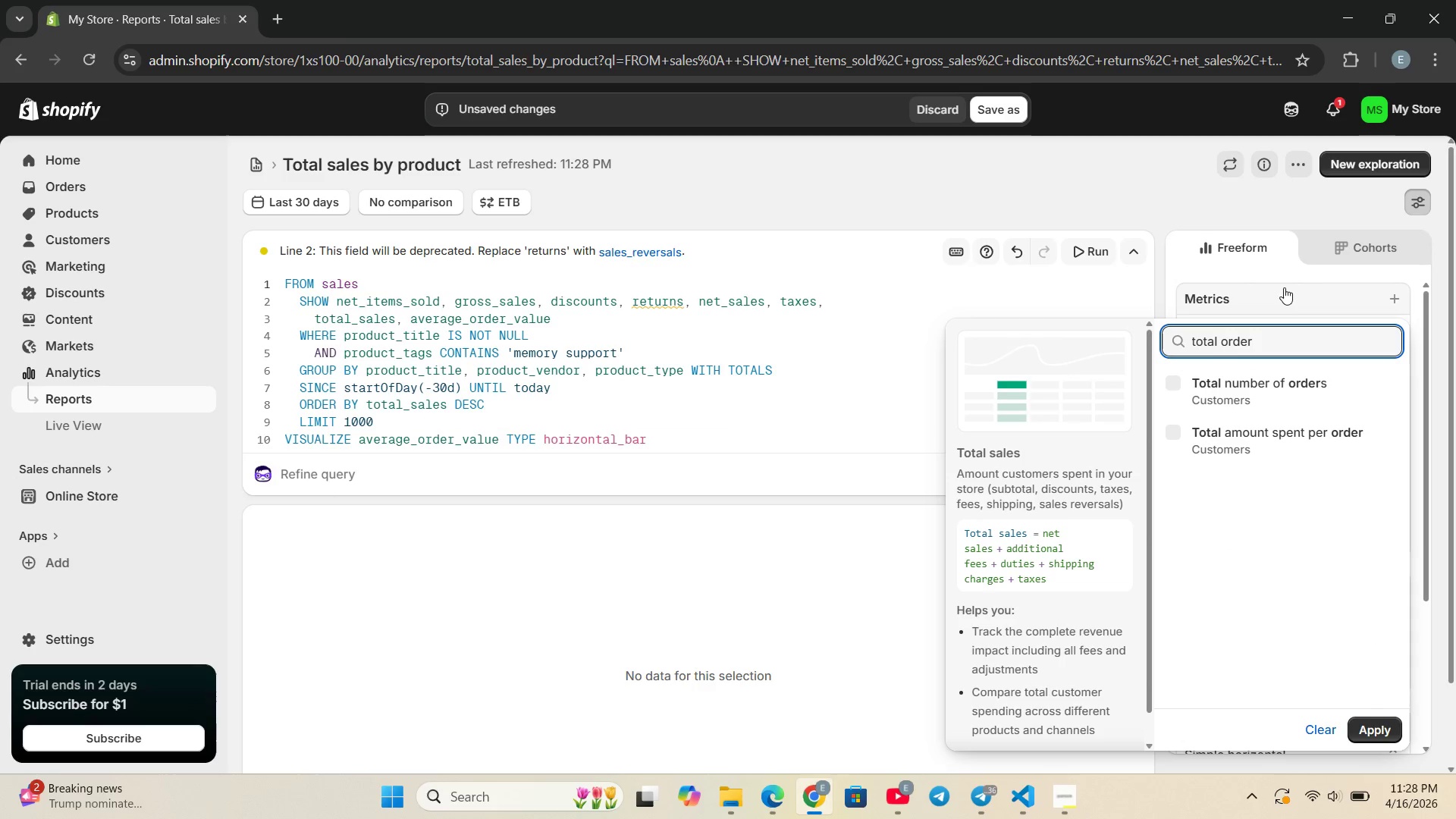 
left_click([1282, 287])
 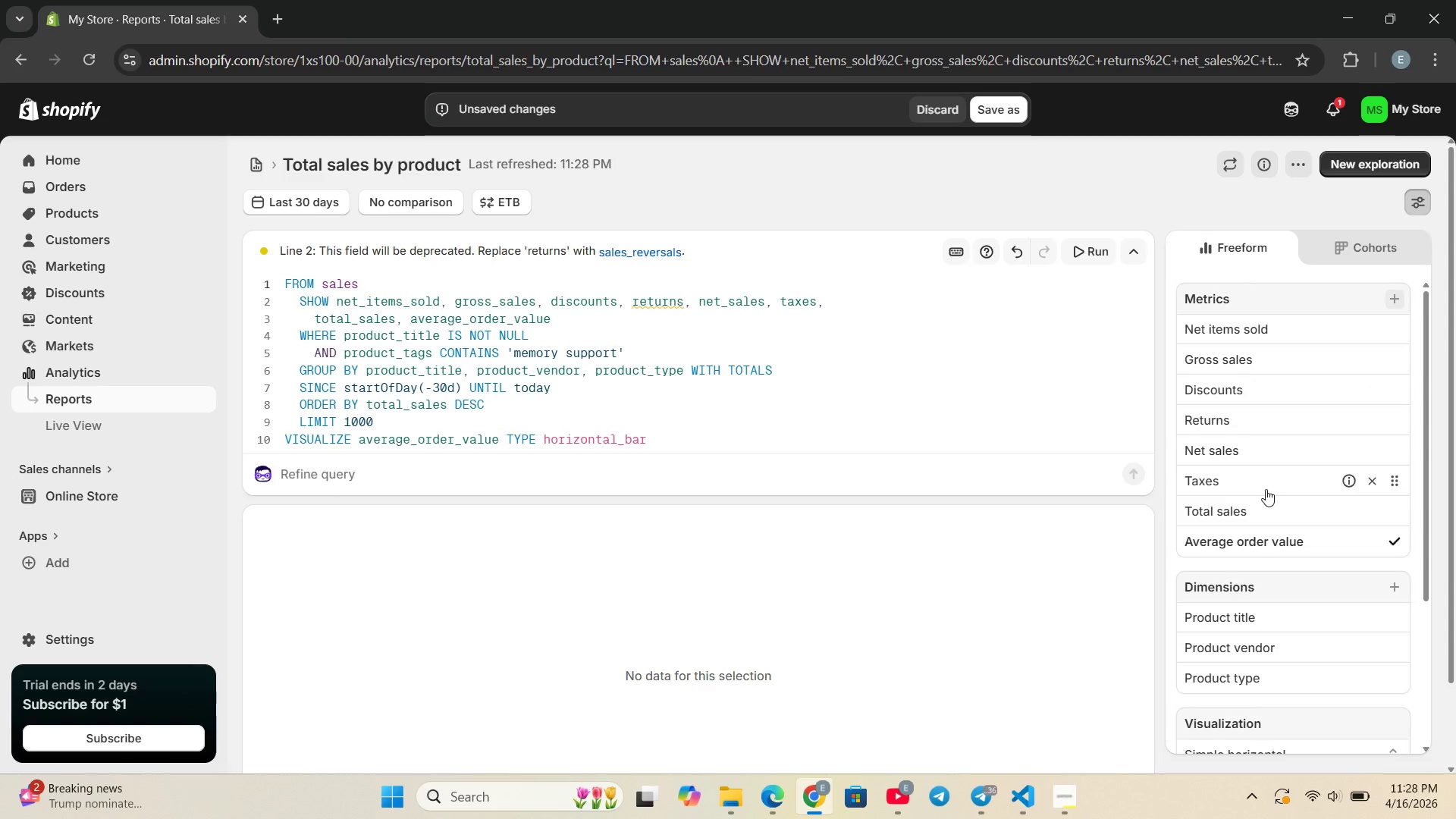 
mouse_move([1266, 556])
 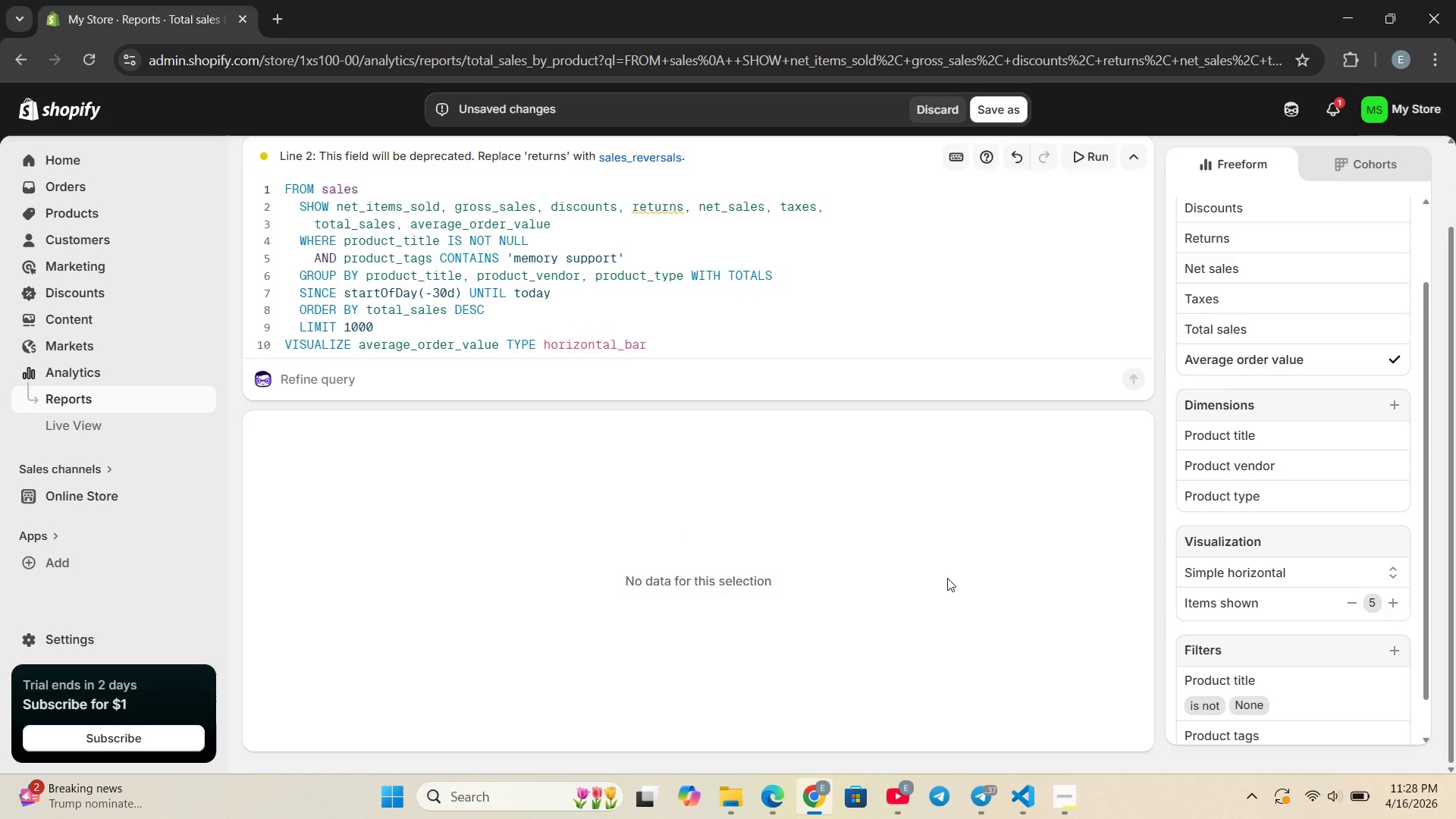 
wait(32.33)
 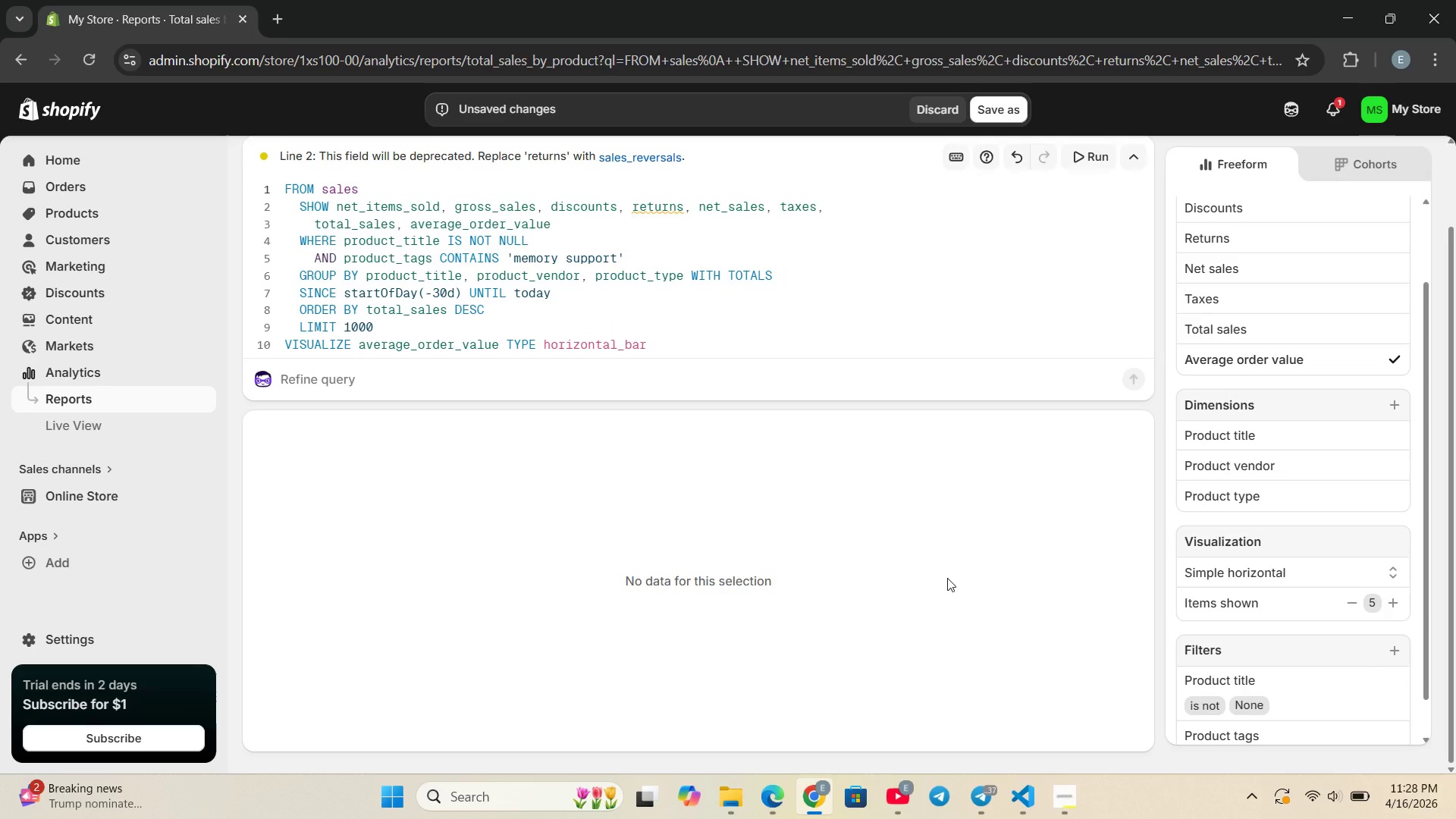 
left_click([1006, 111])
 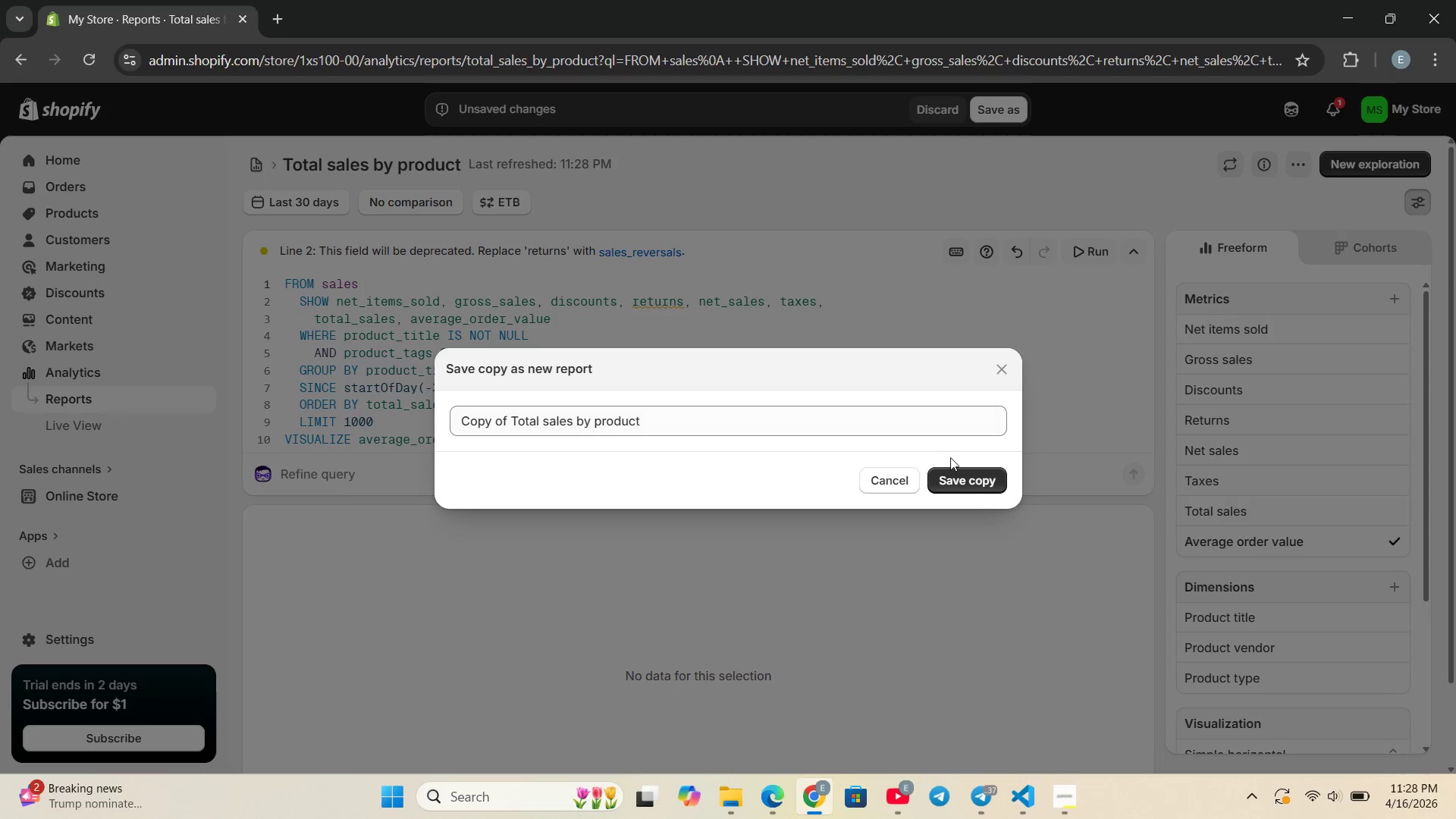 
left_click([955, 483])
 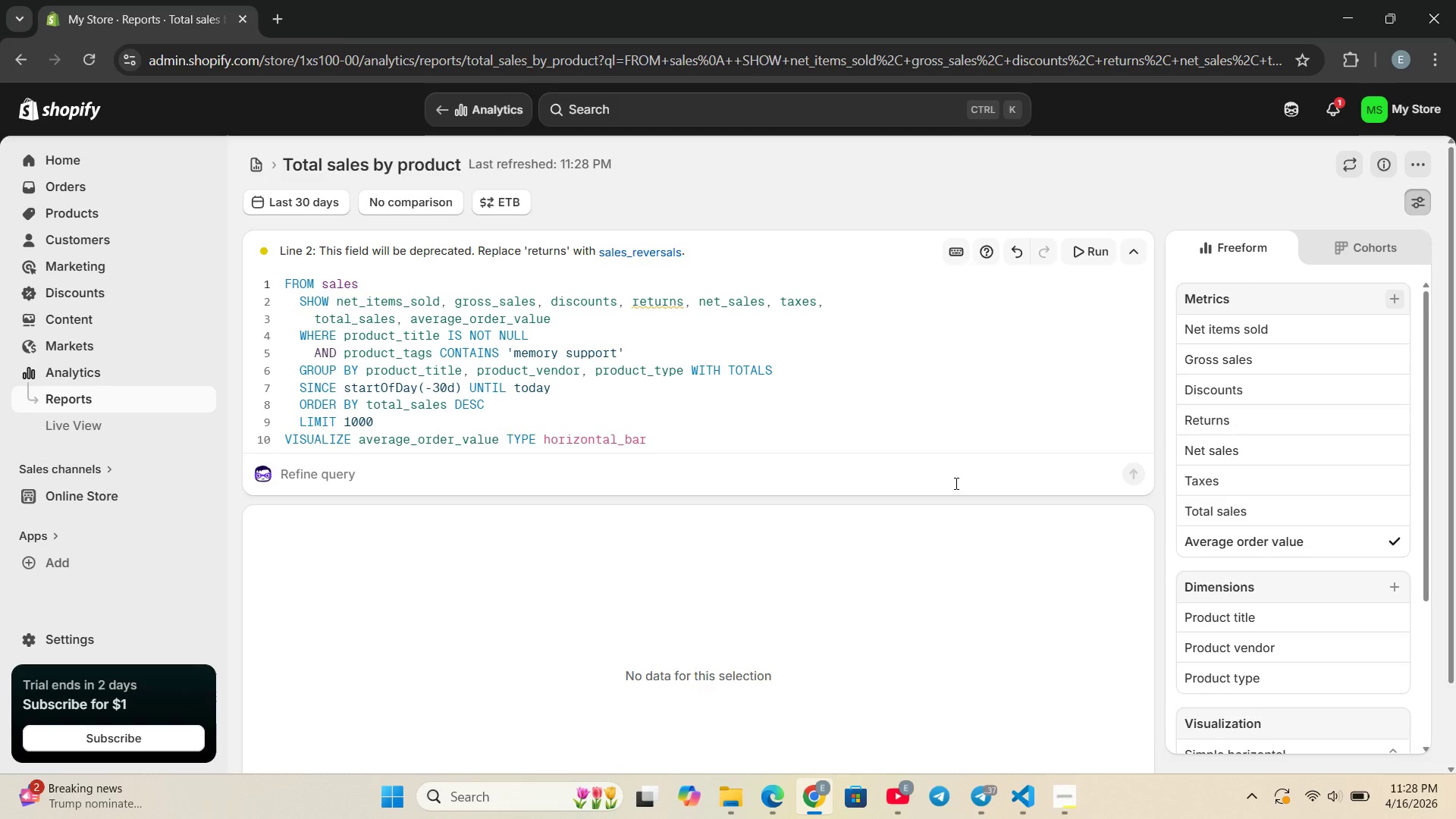 
mouse_move([877, 604])
 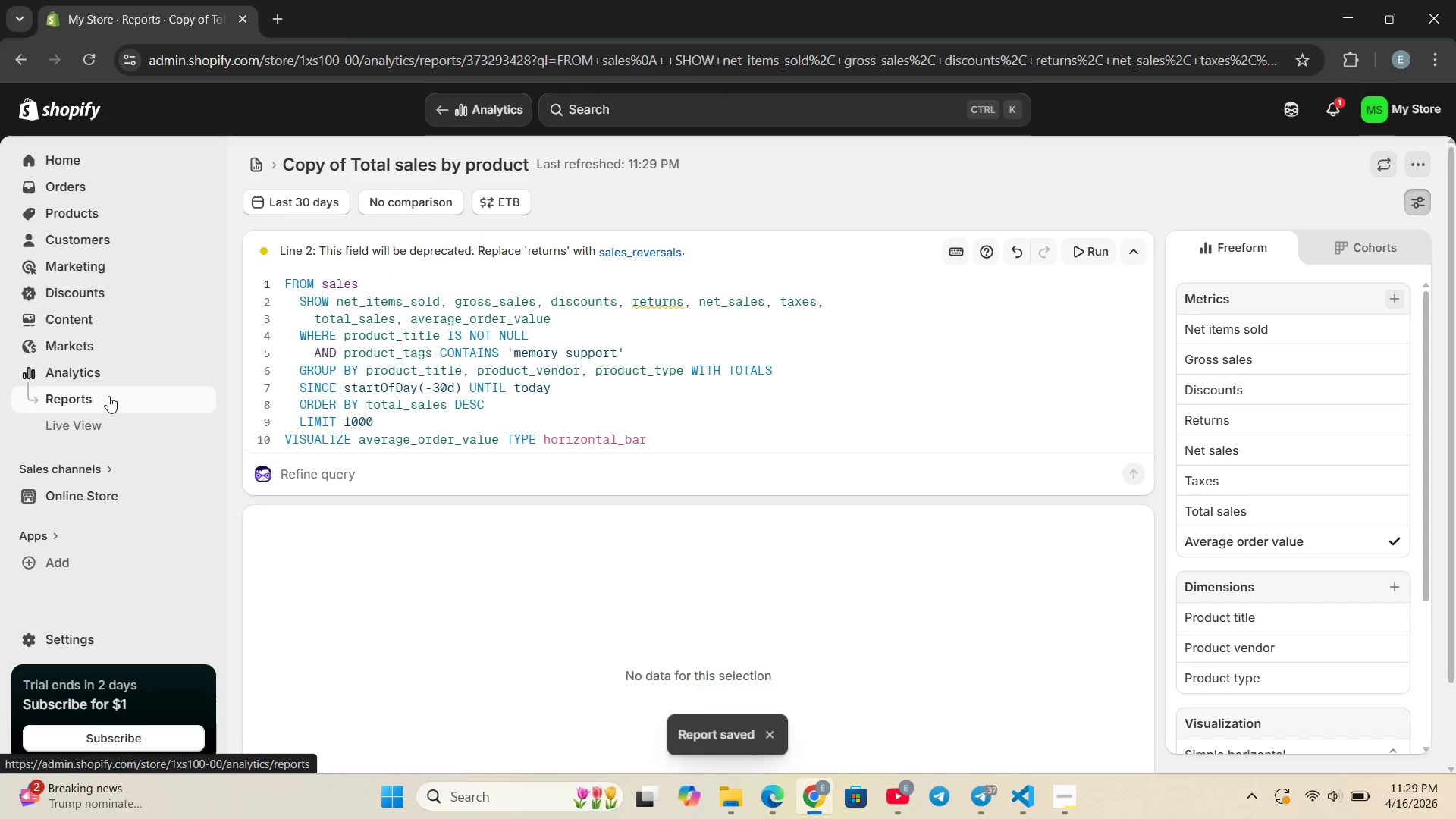 
left_click([96, 396])
 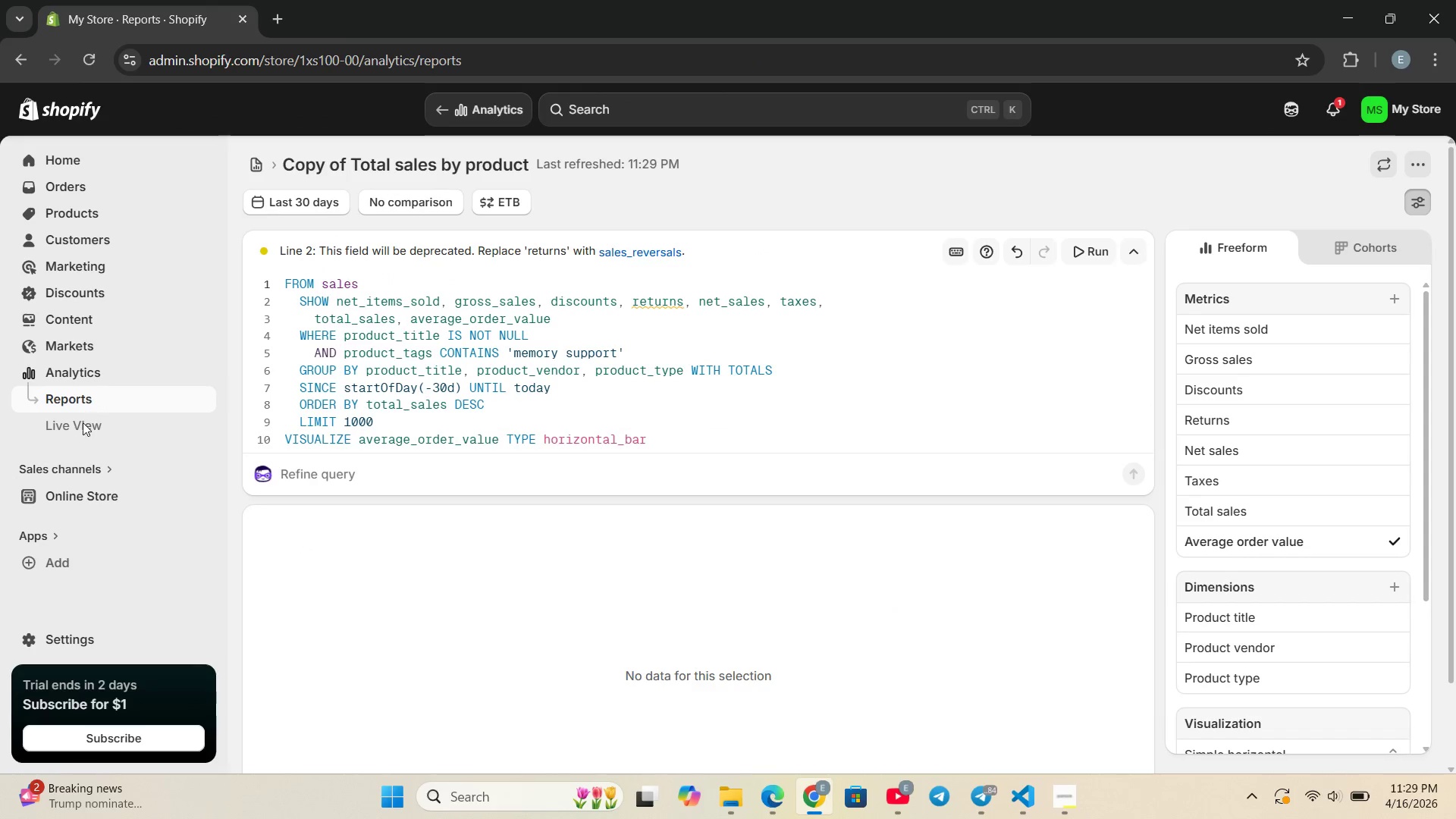 
left_click([80, 426])
 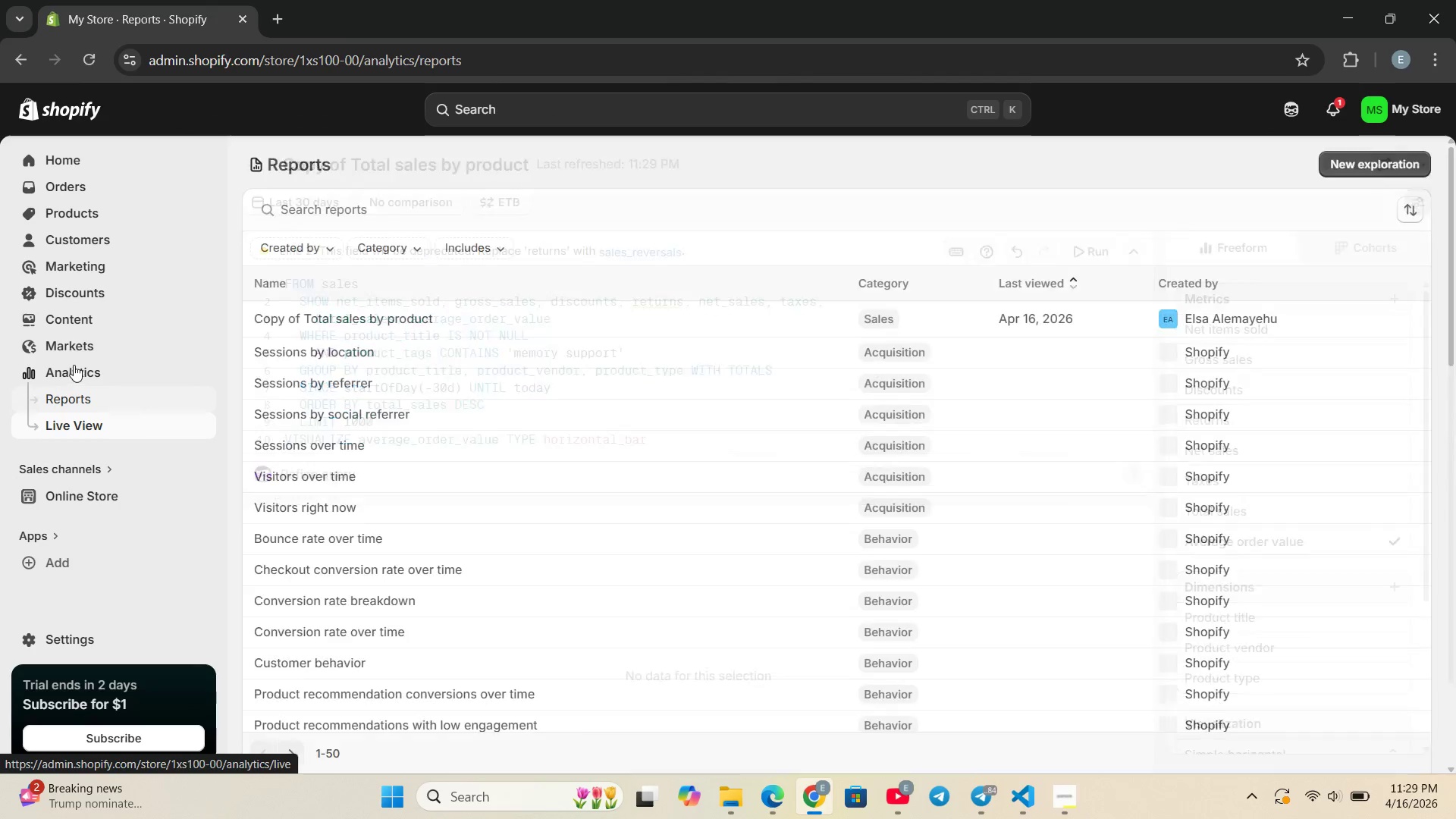 
left_click([74, 364])
 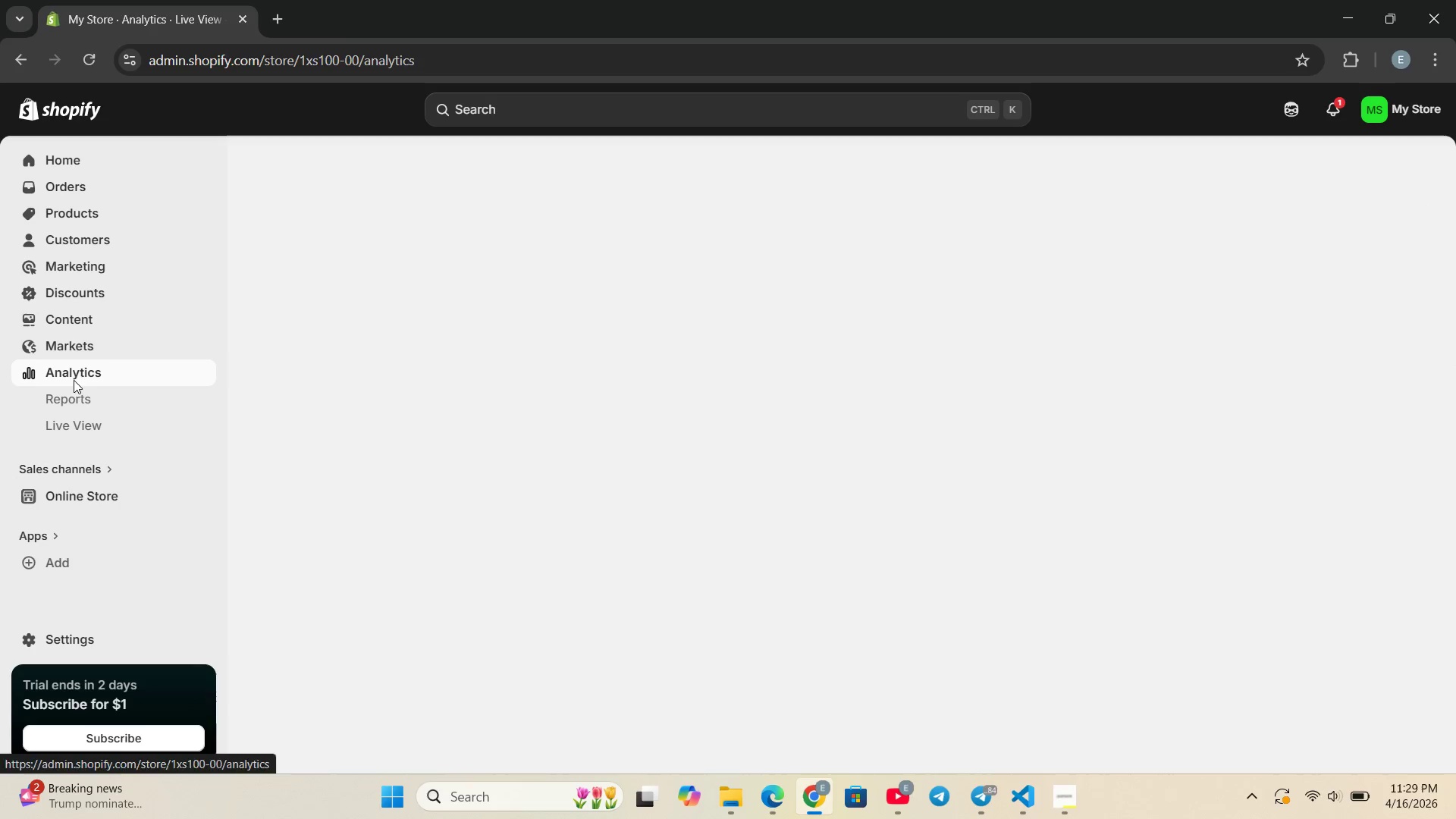 
left_click([73, 388])
 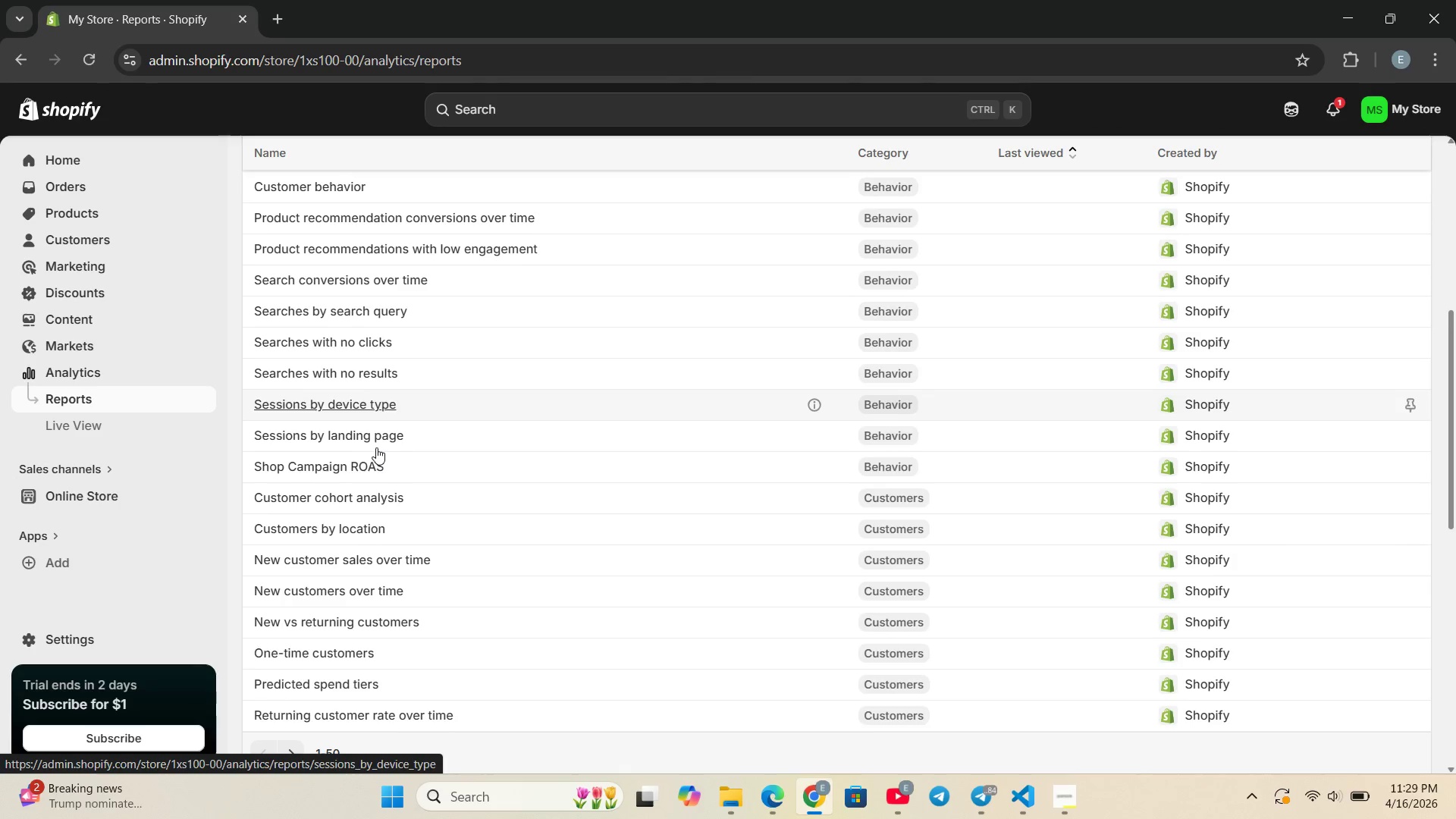 
wait(11.66)
 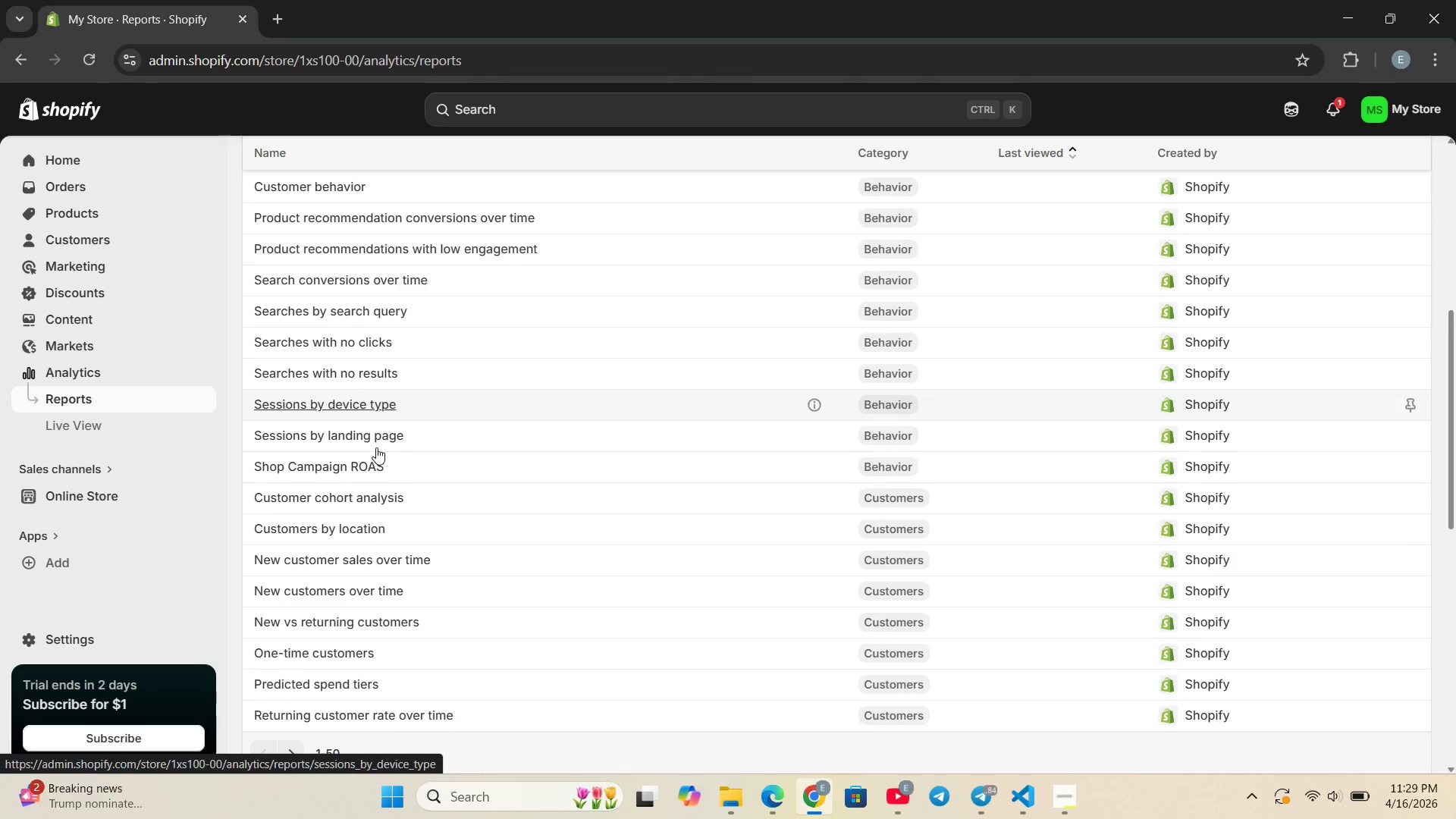 
left_click([331, 198])
 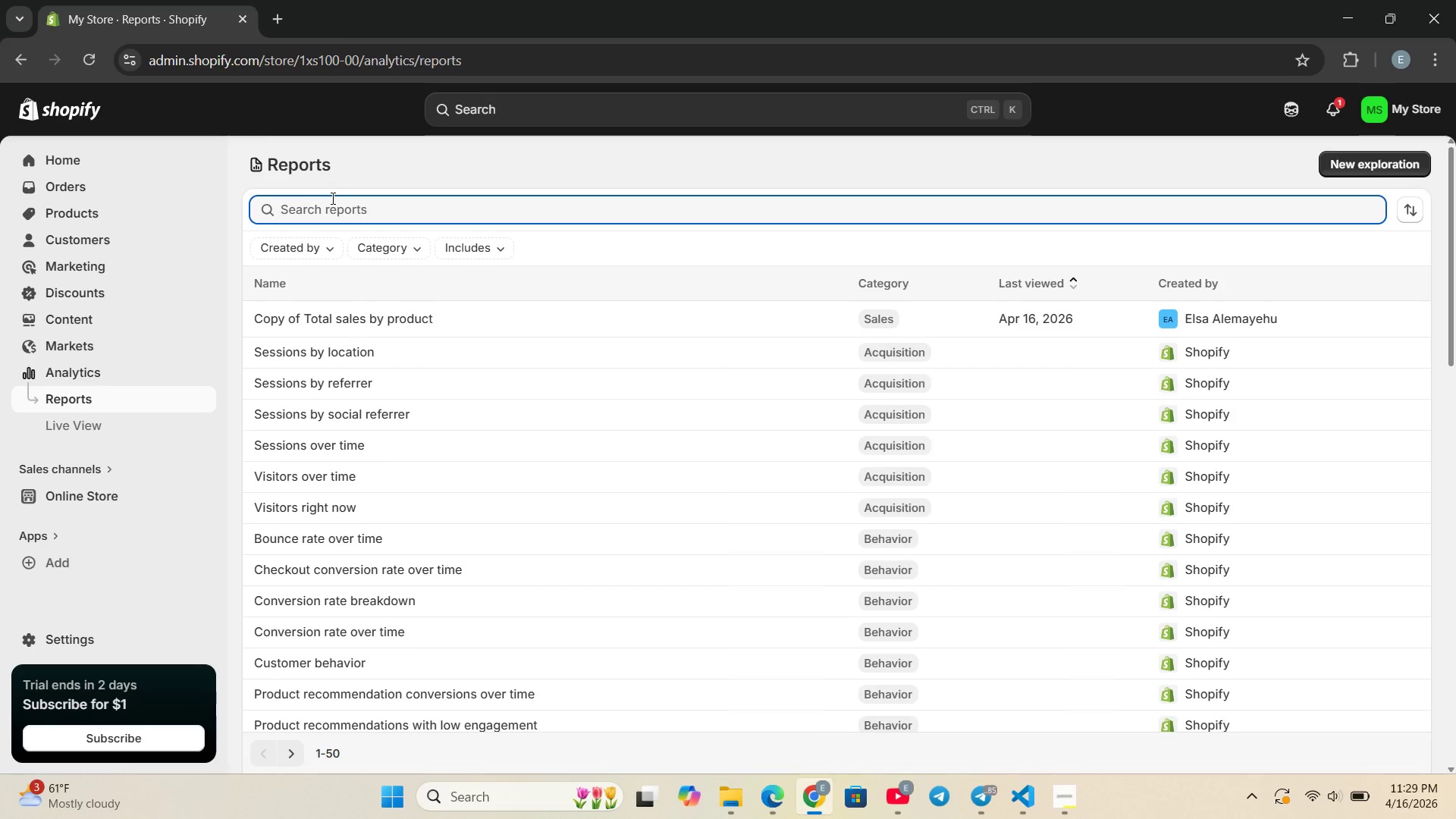 
type(sales)
 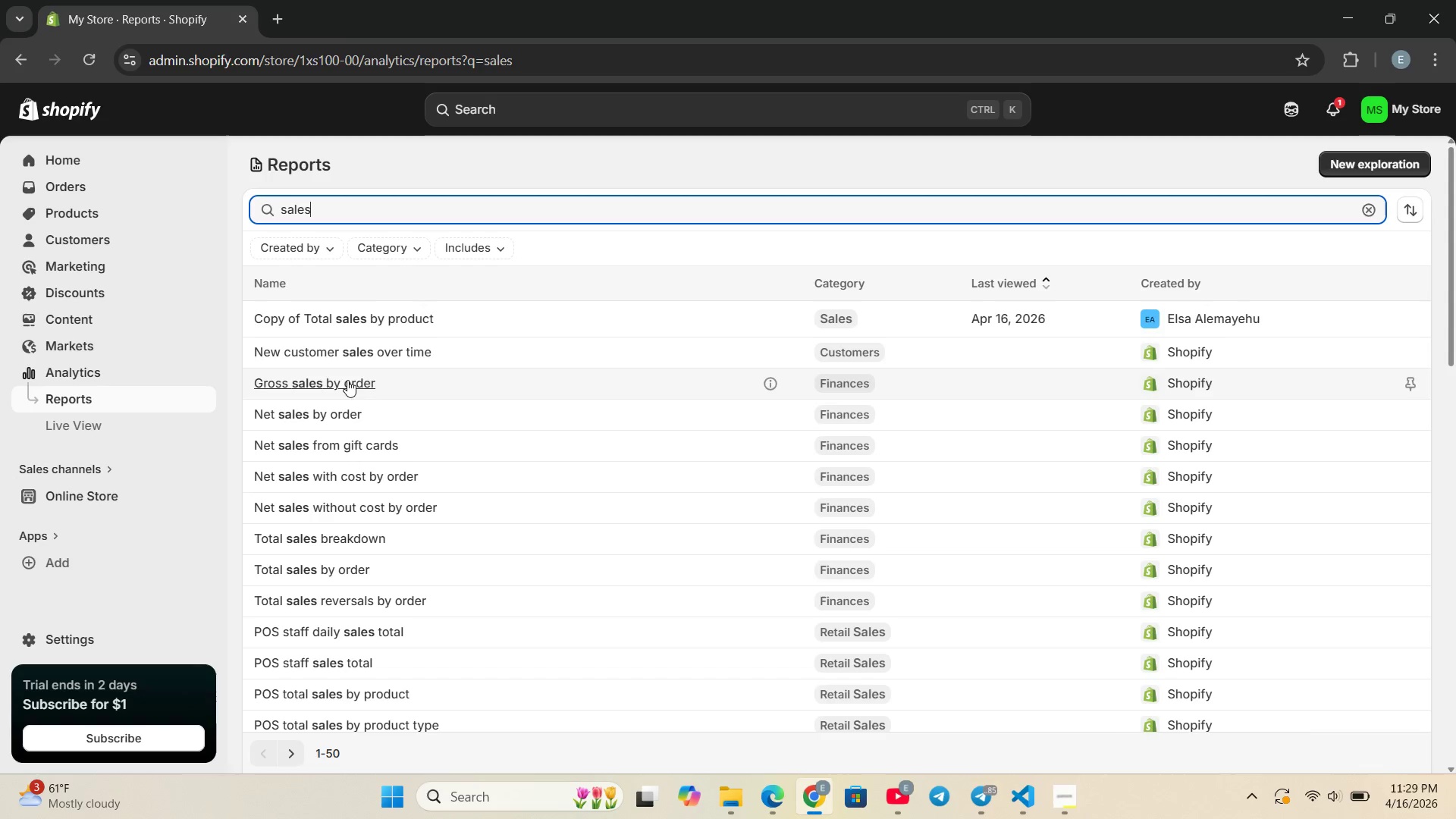 
wait(6.19)
 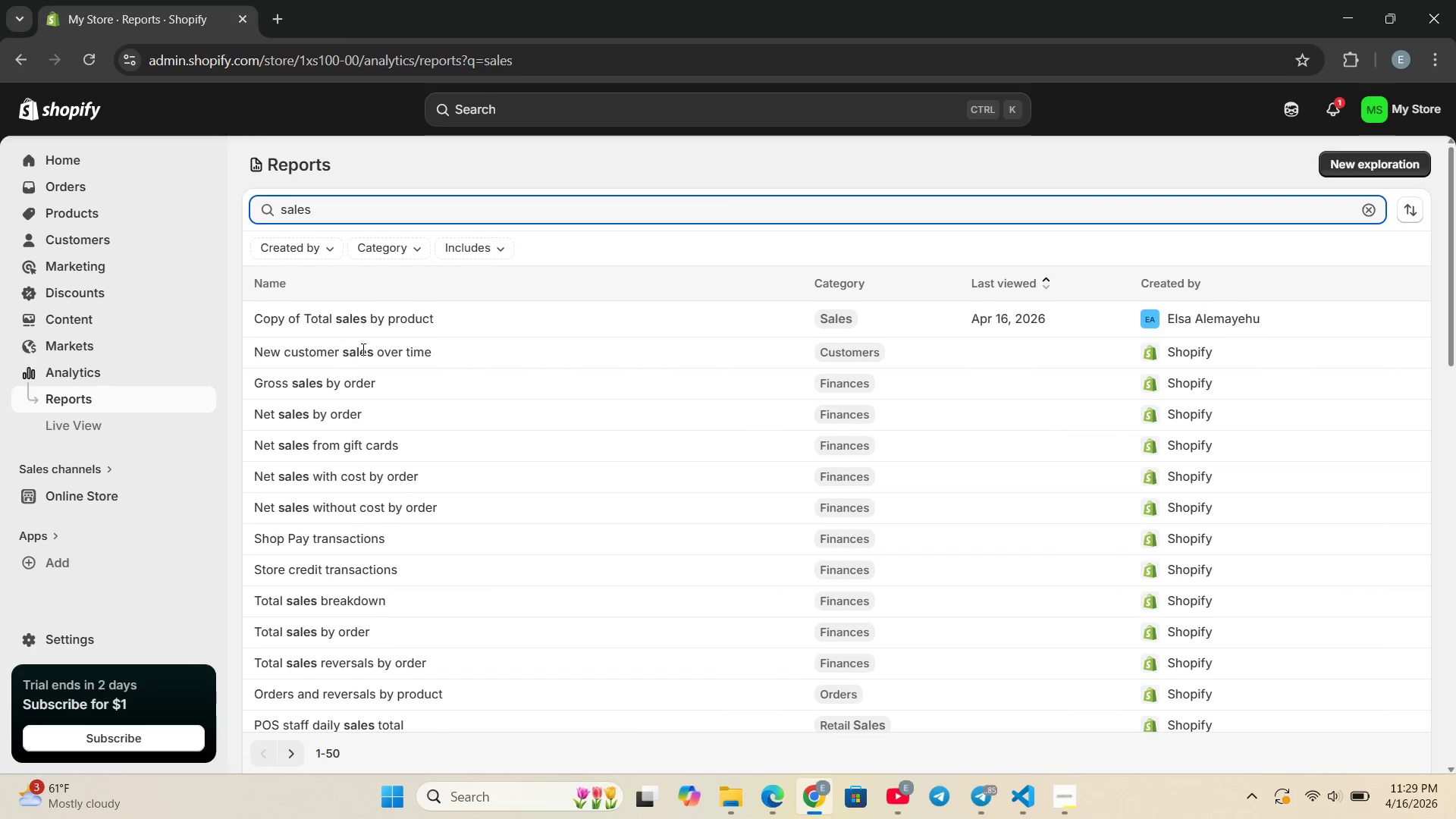 
type( by pr)
 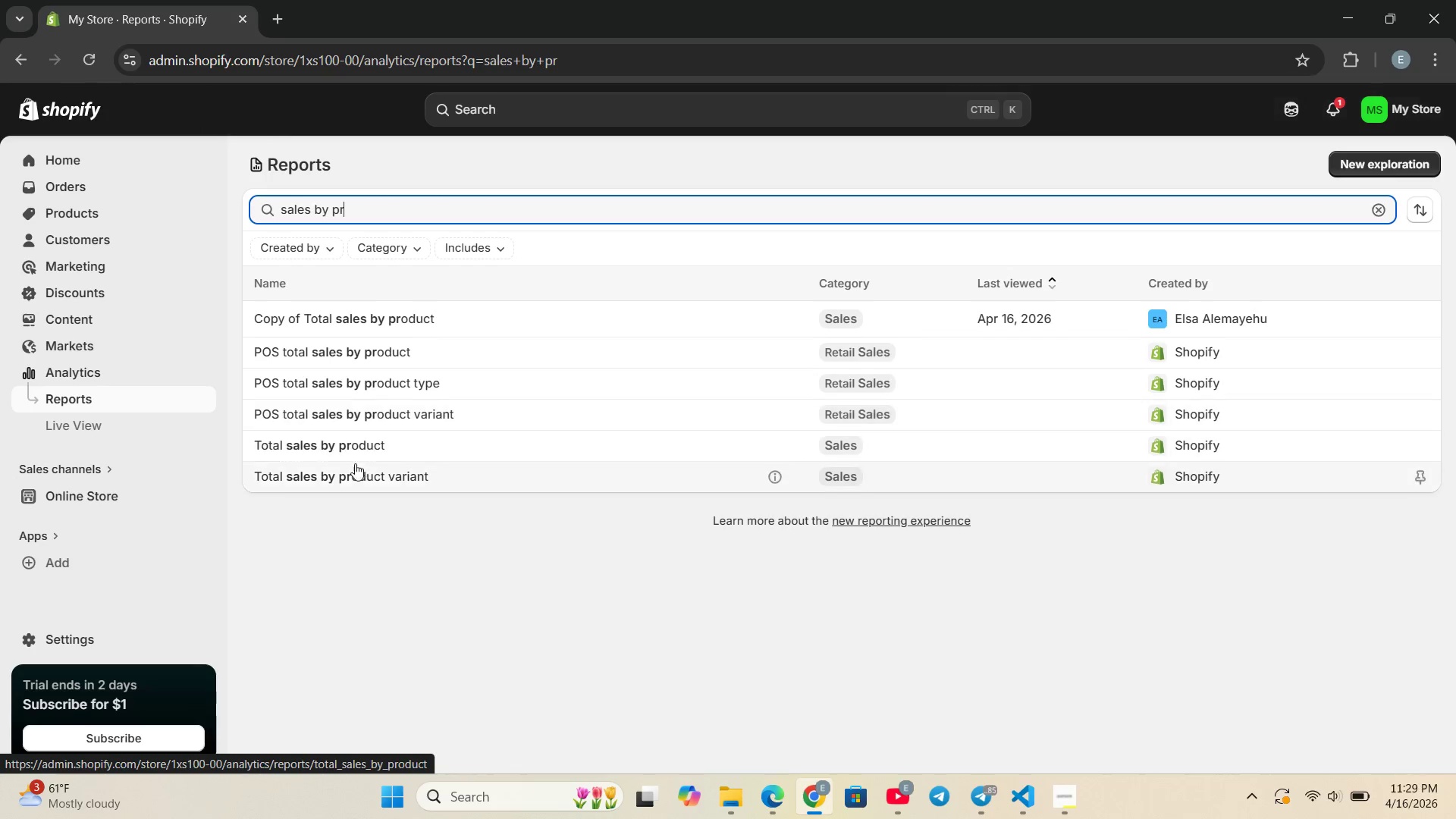 
left_click([350, 449])
 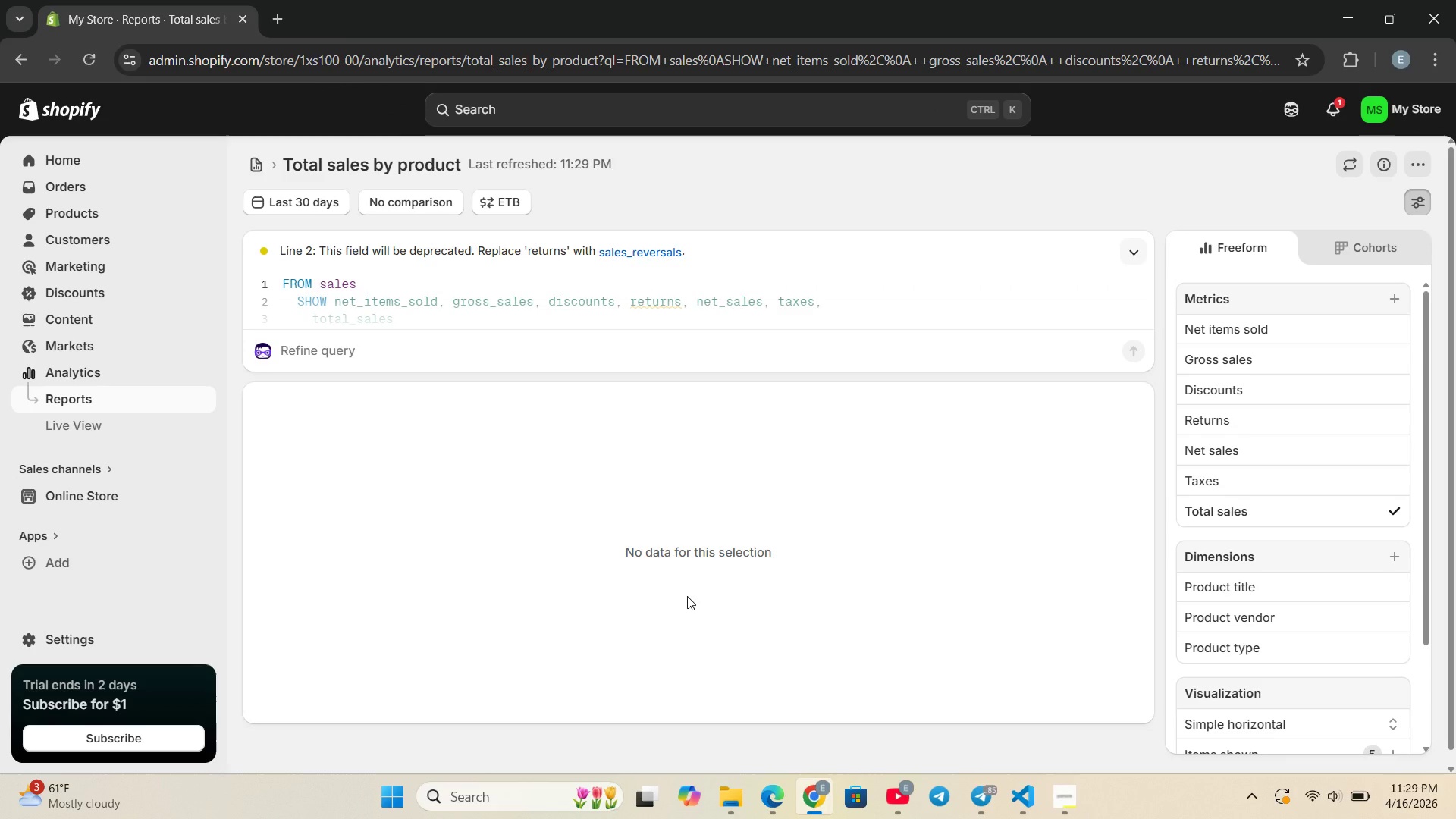 
wait(6.97)
 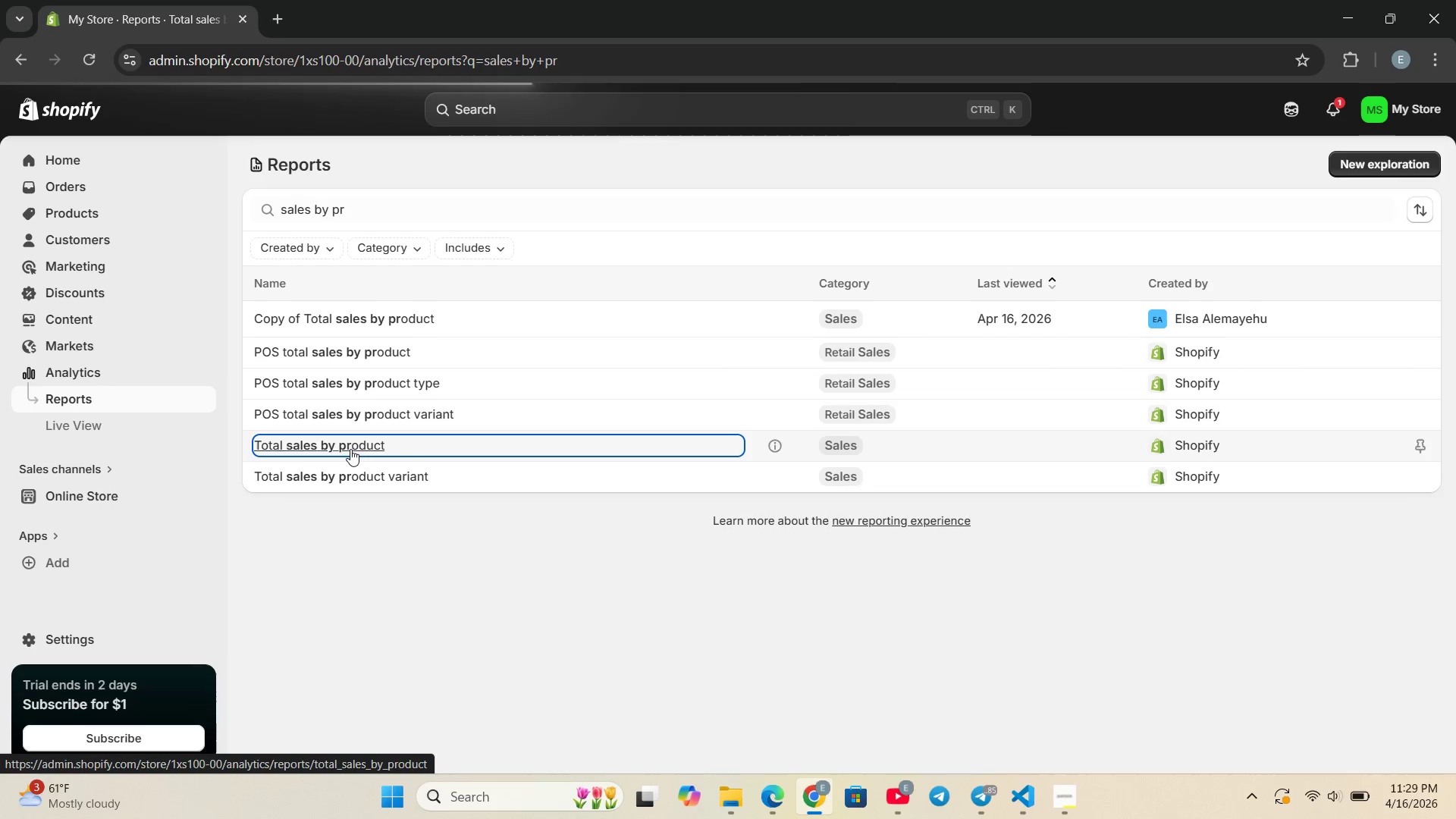 
left_click([367, 328])
 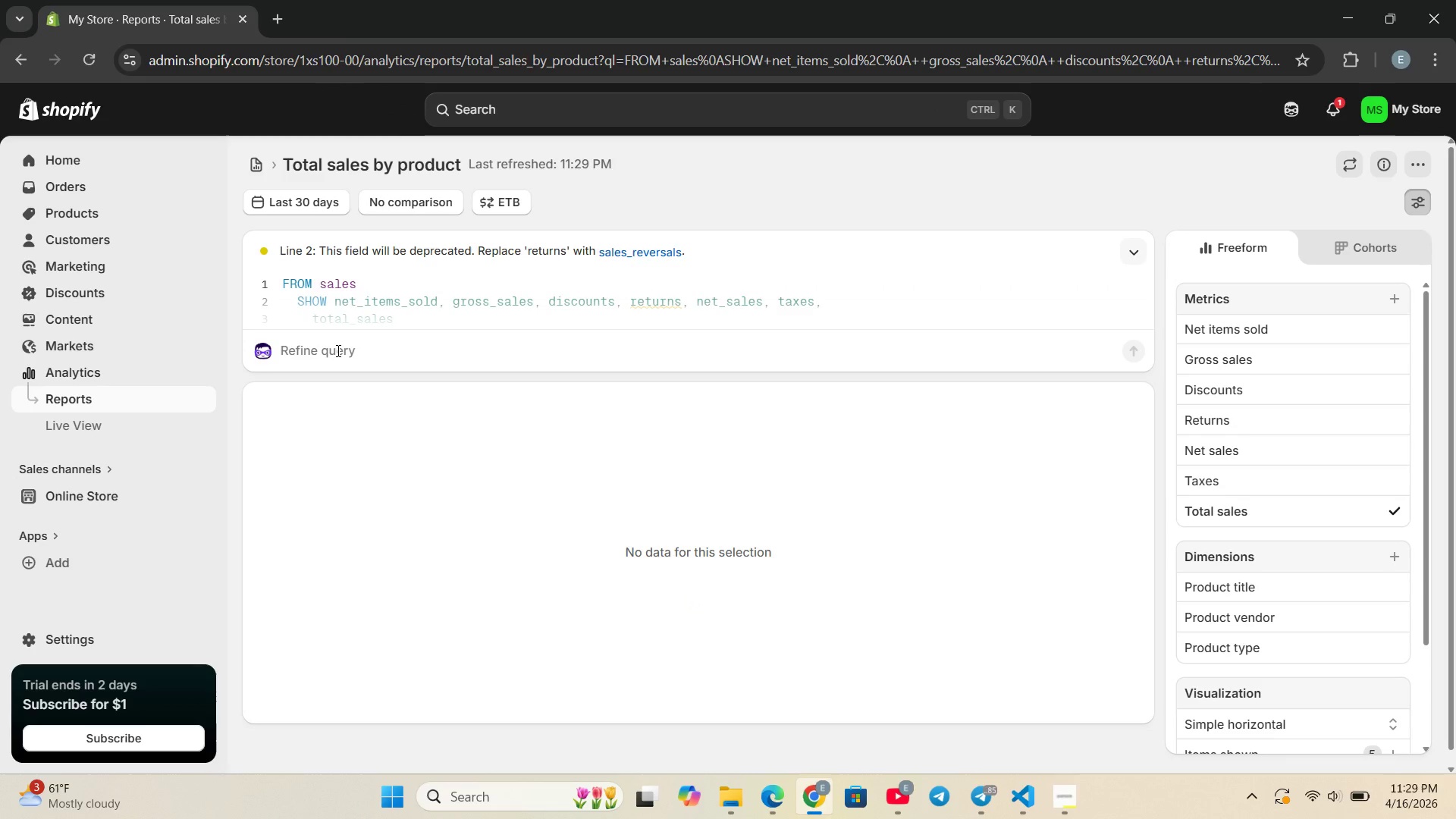 
left_click([337, 350])
 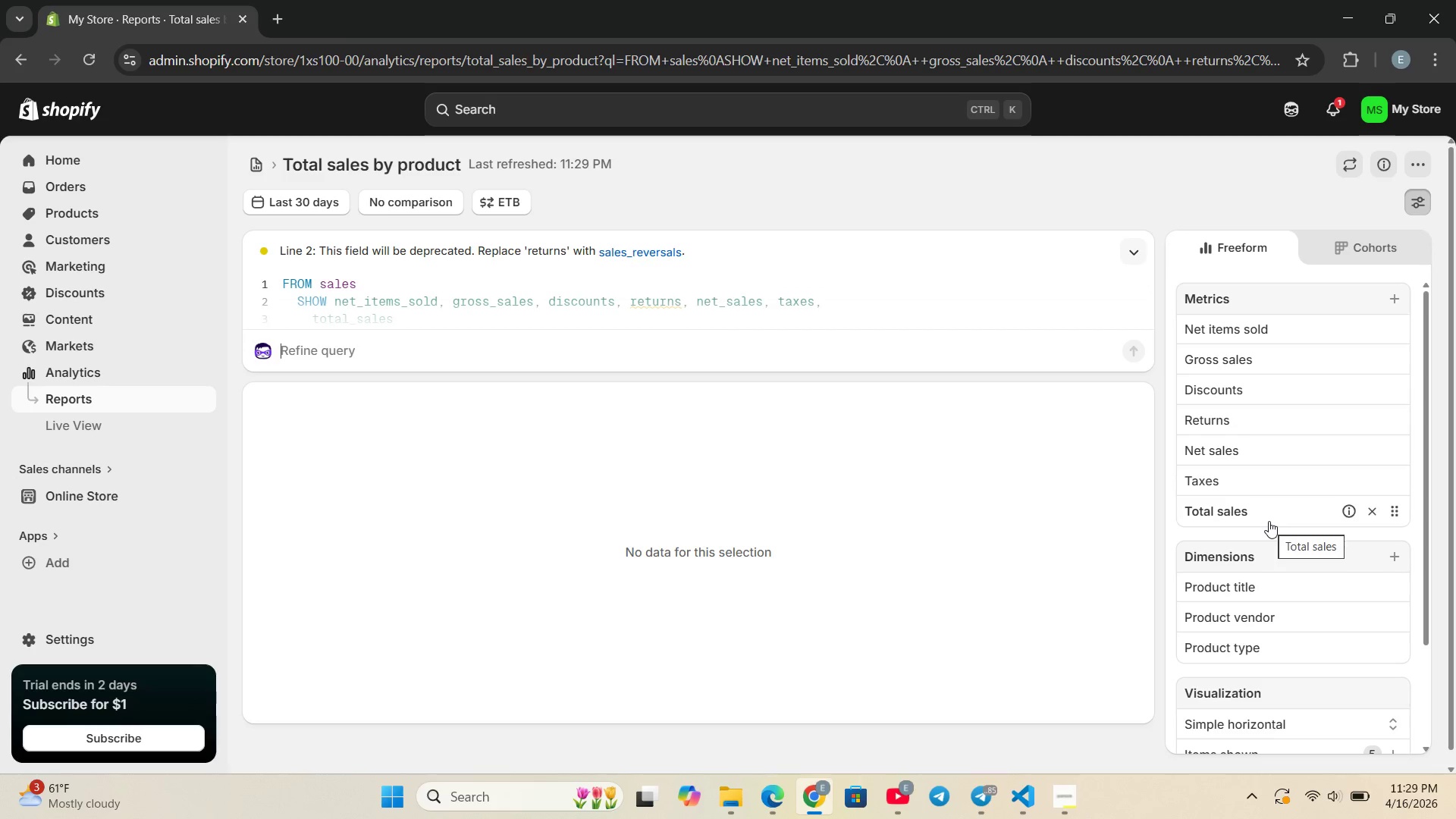 
wait(17.72)
 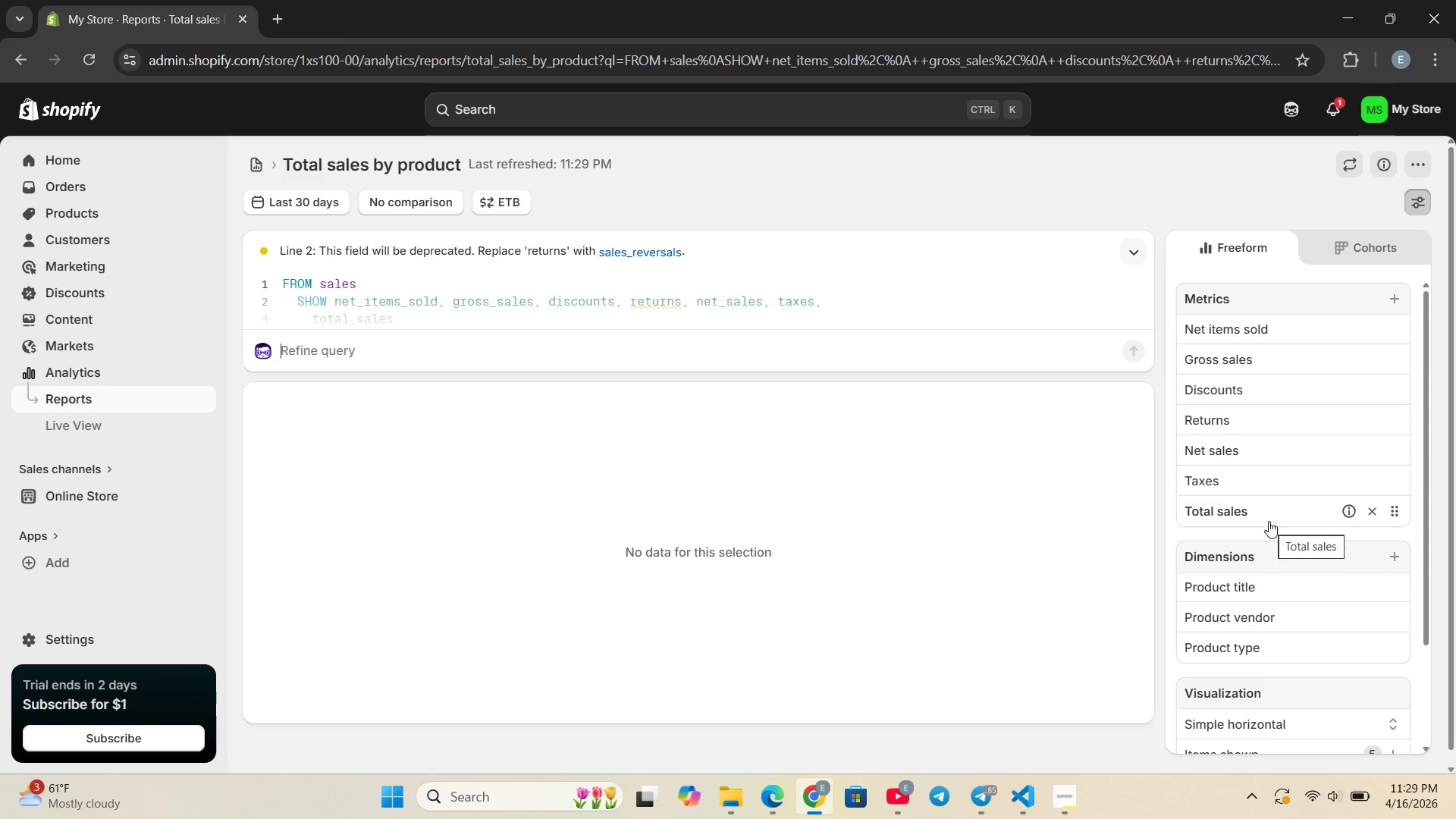 
left_click([1395, 677])
 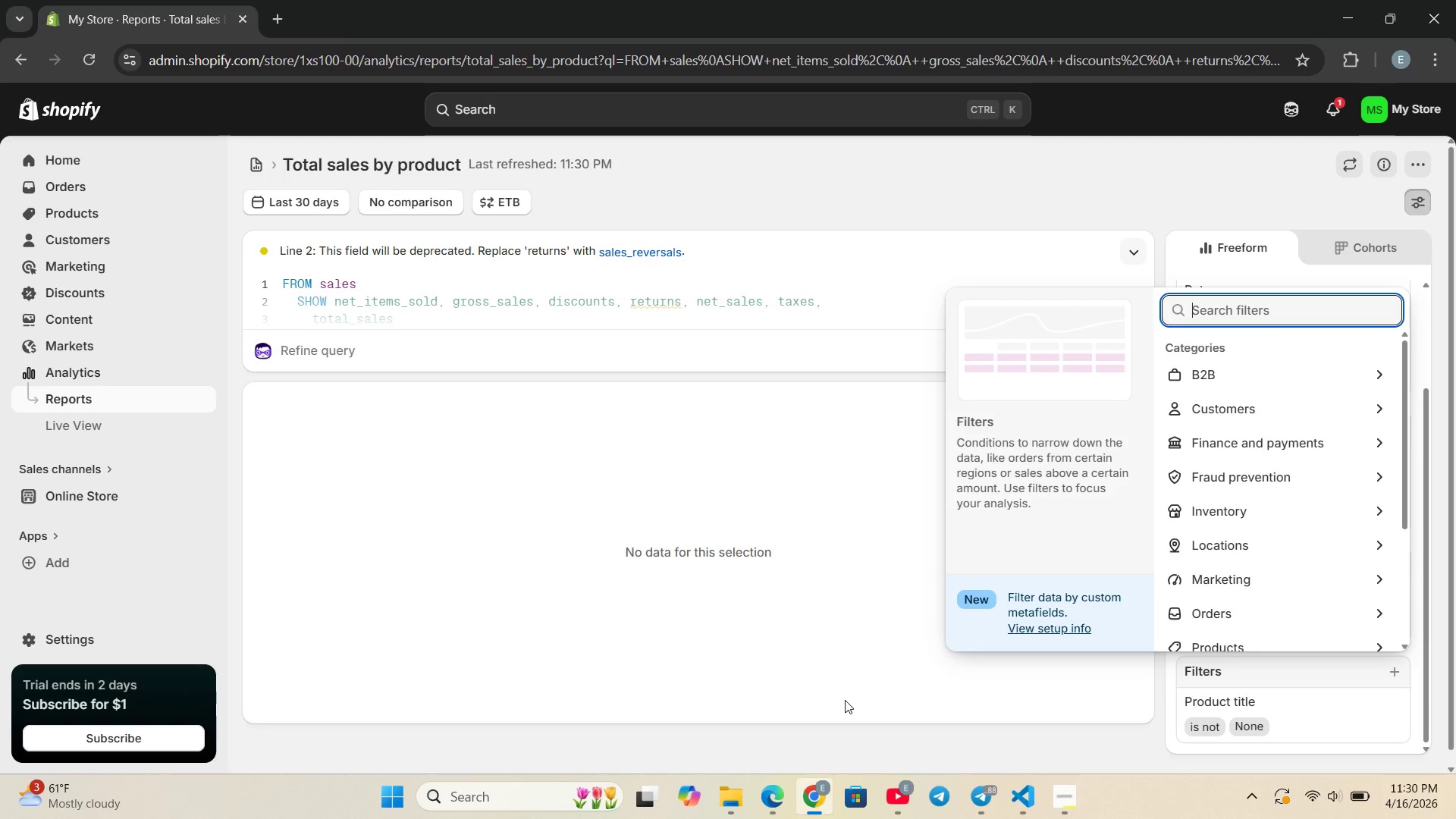 
wait(25.48)
 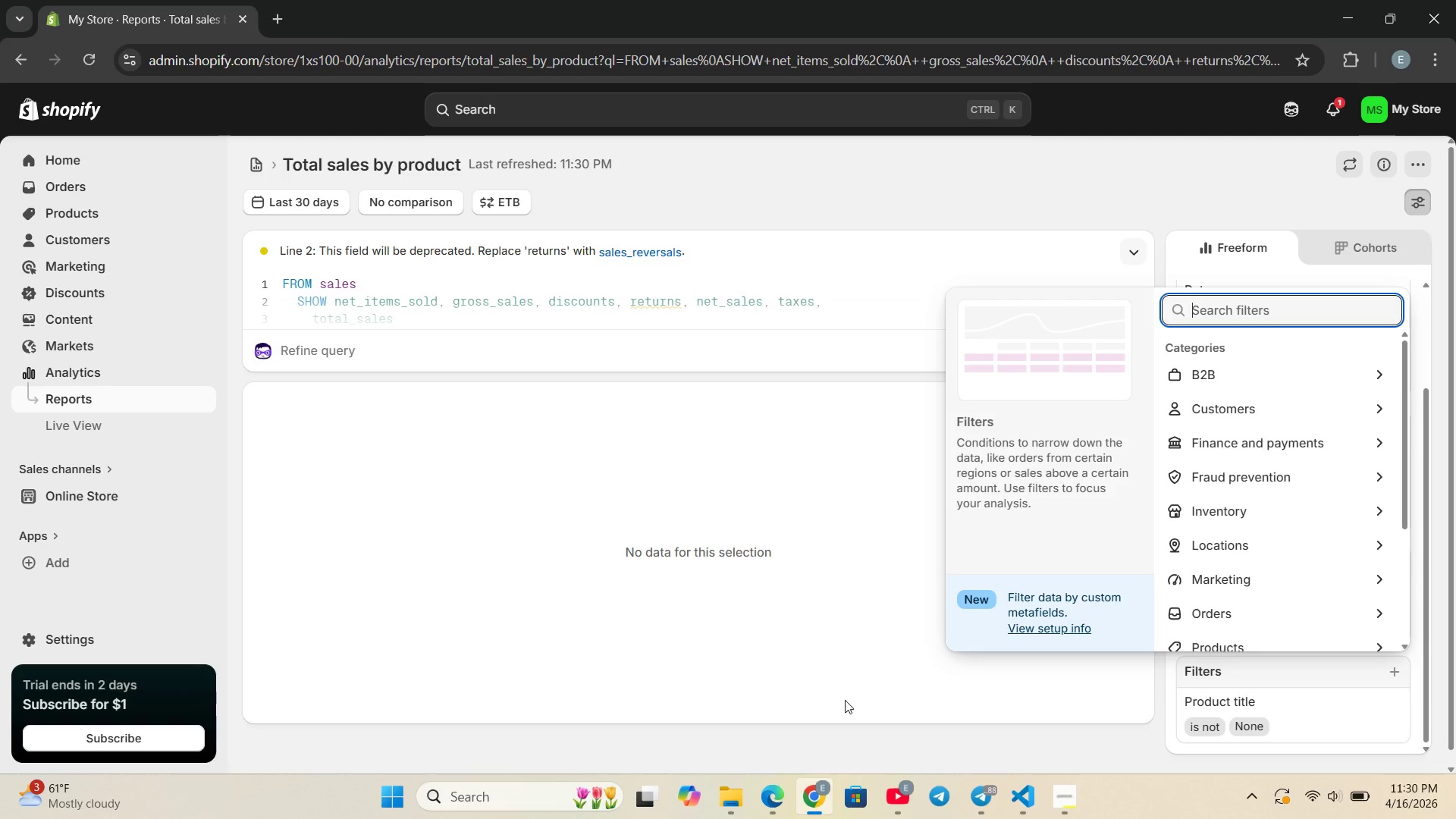 
left_click([1398, 676])
 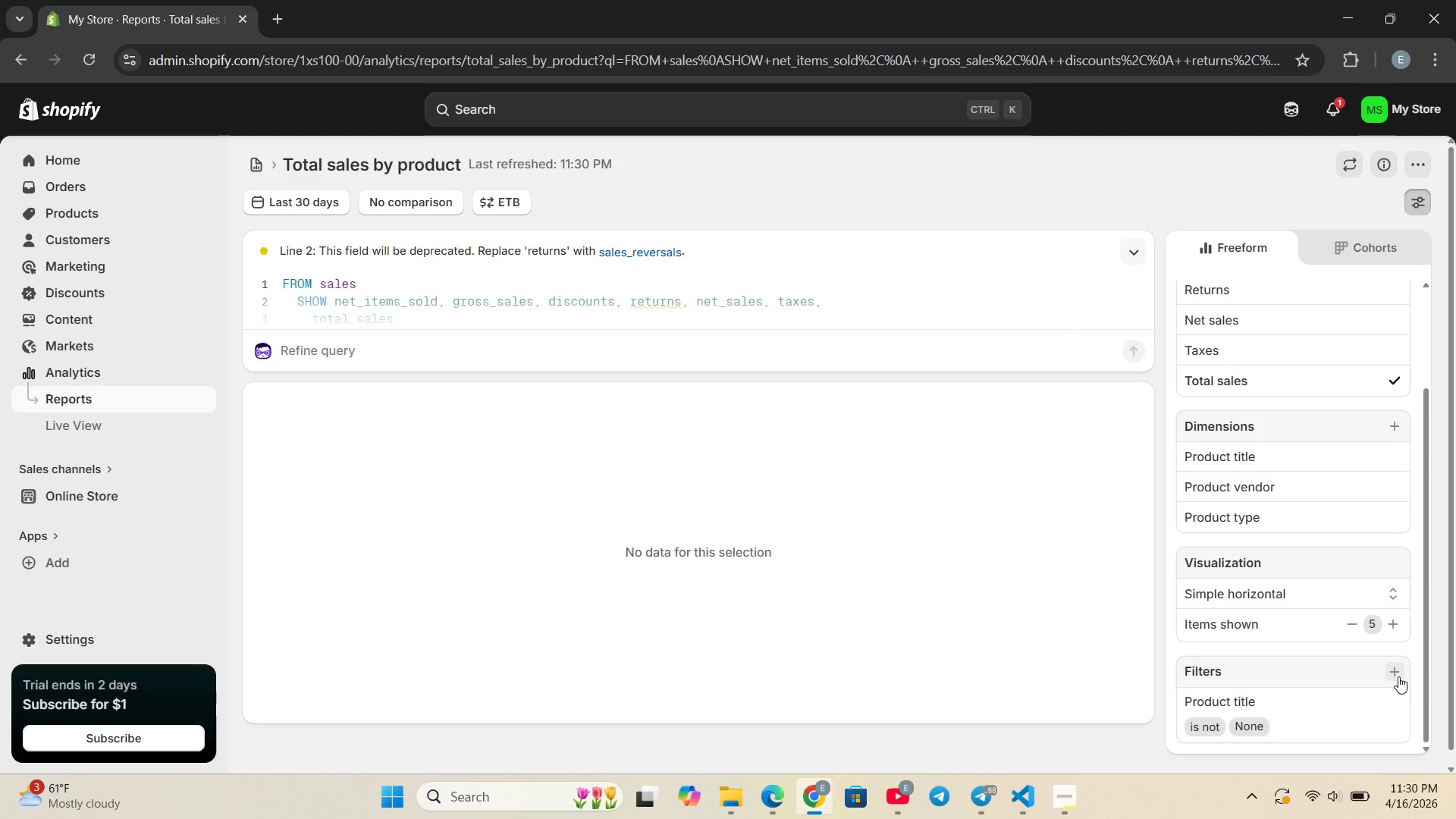 
wait(5.61)
 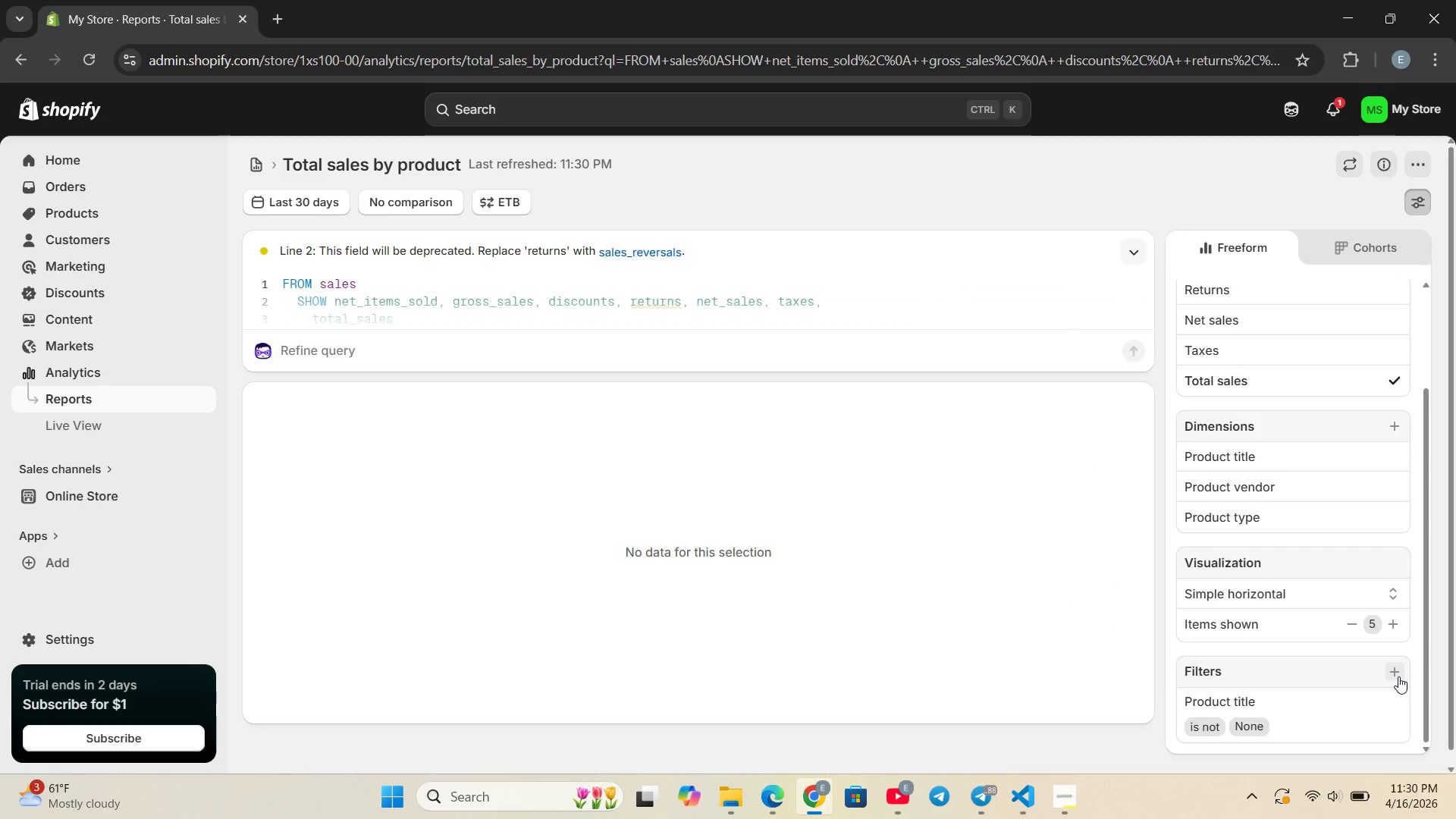 
left_click([1398, 676])
 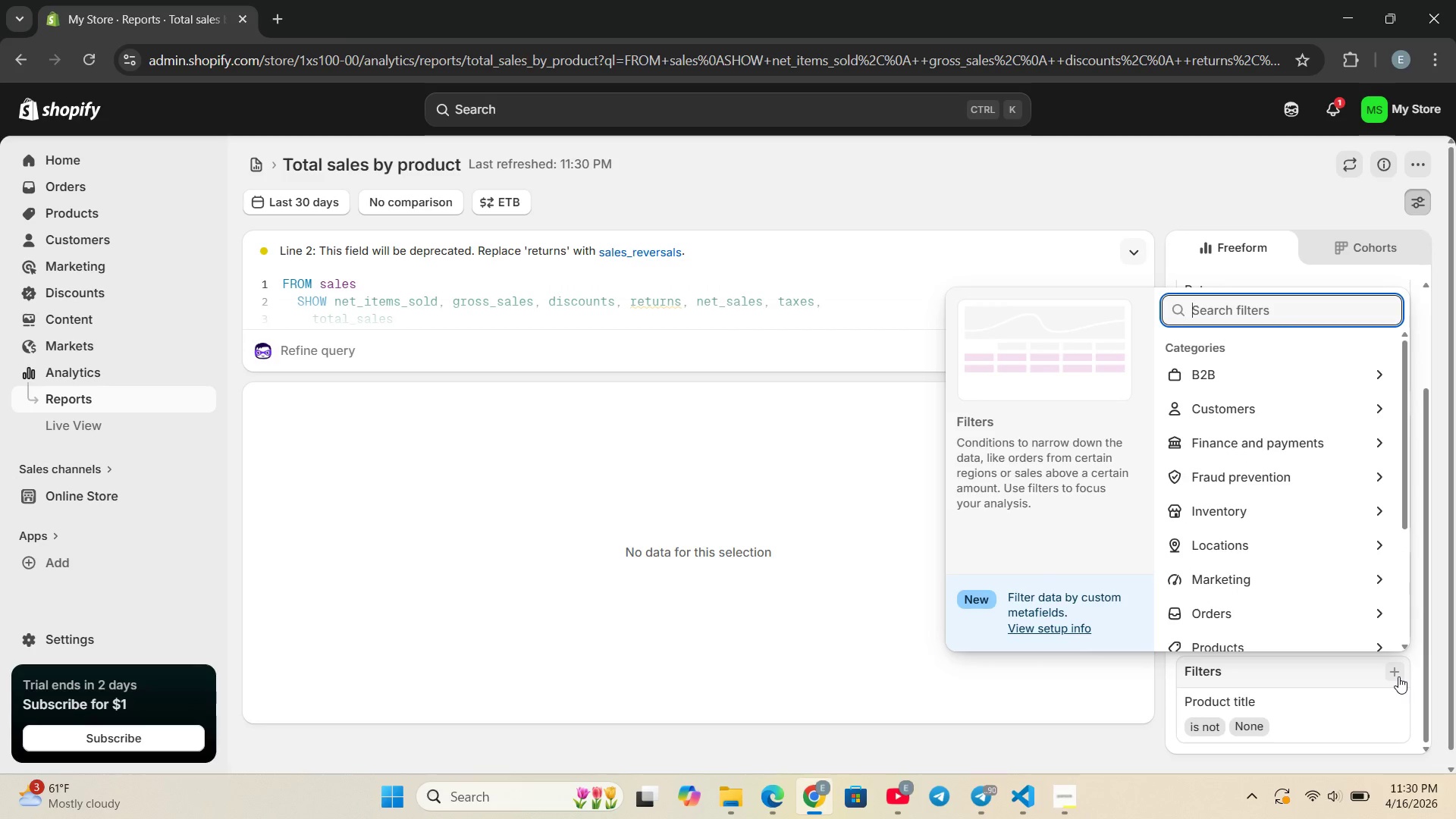 
type(product)
 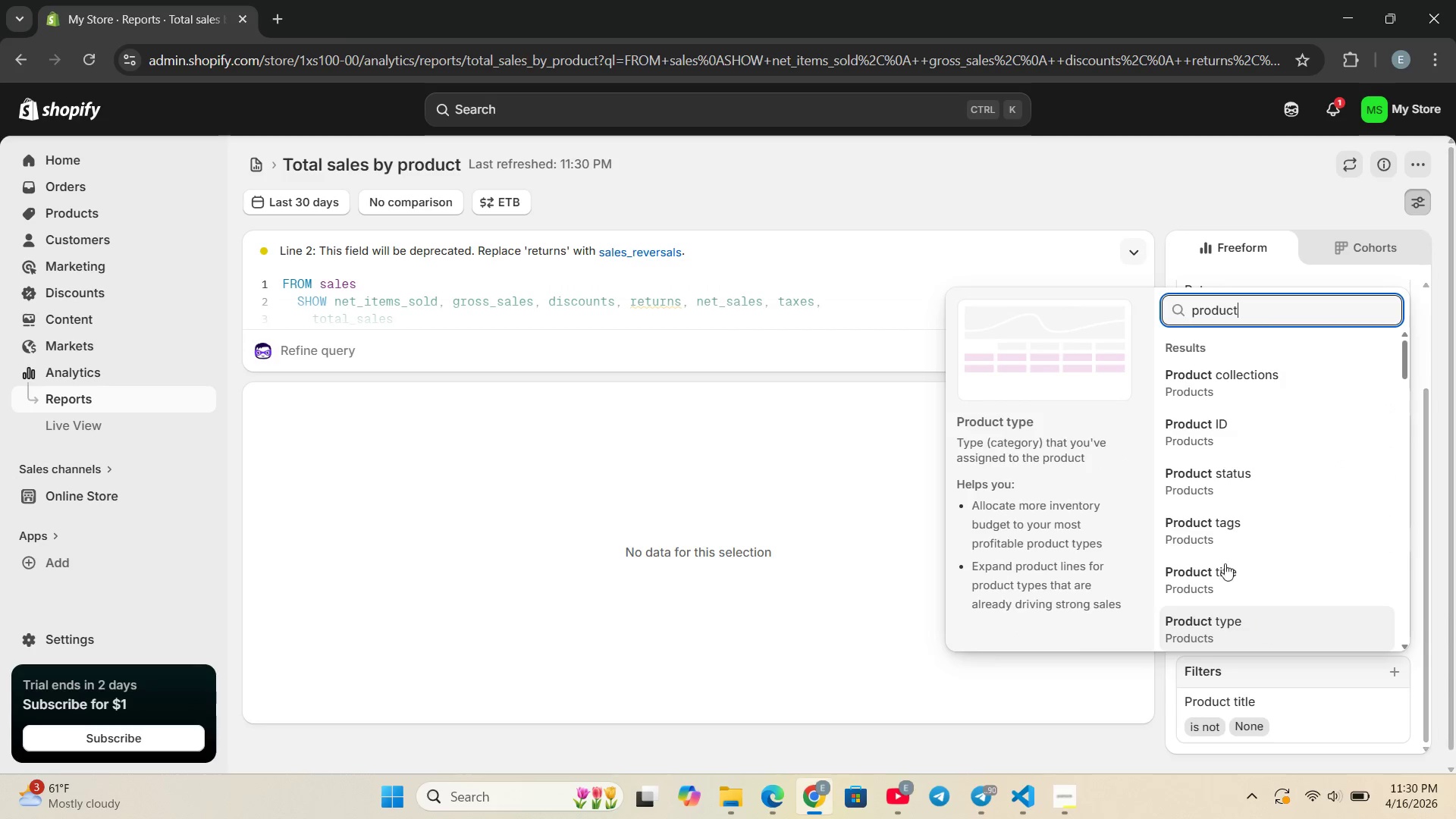 
left_click([1203, 532])
 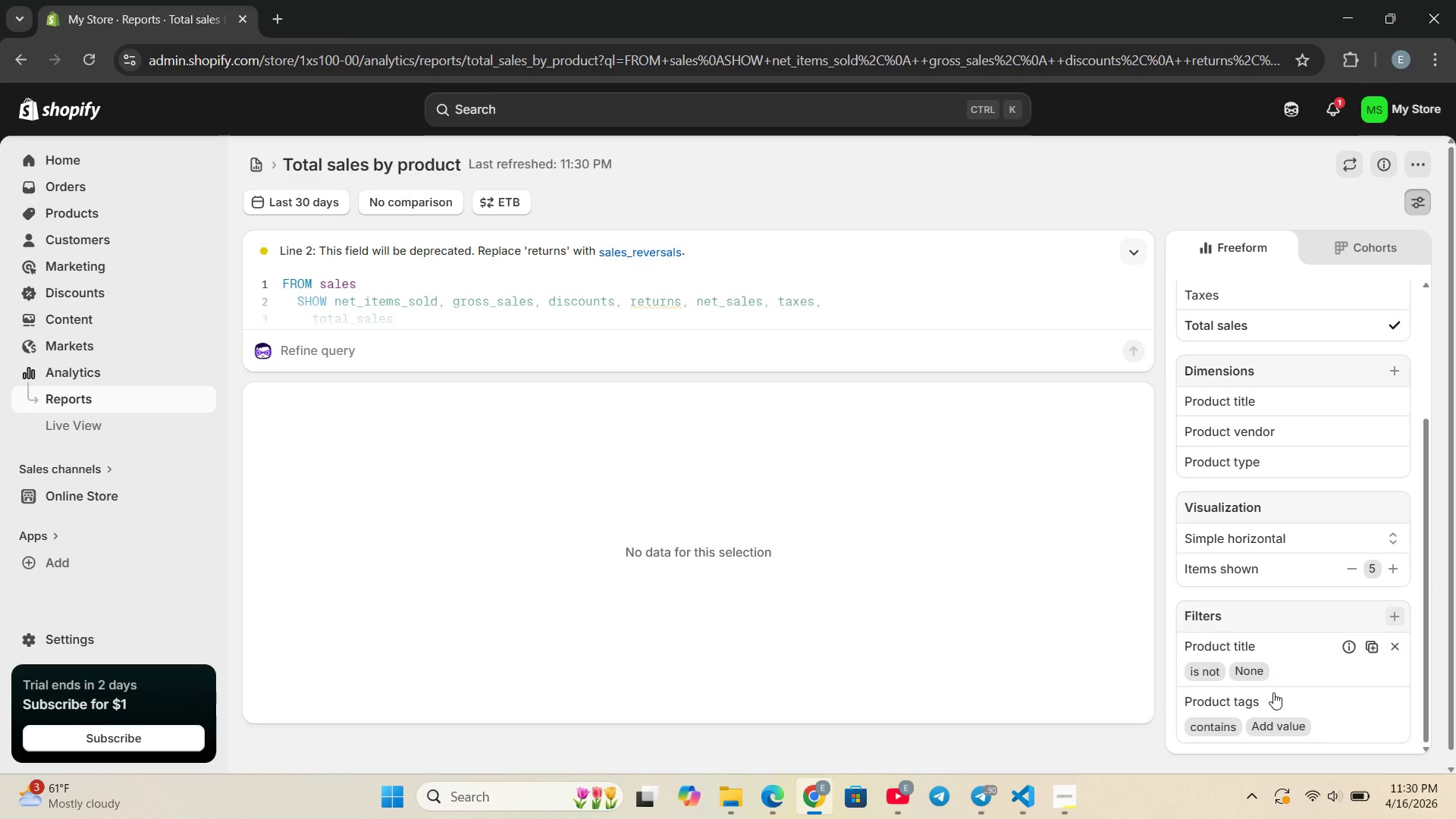 
left_click([1279, 728])
 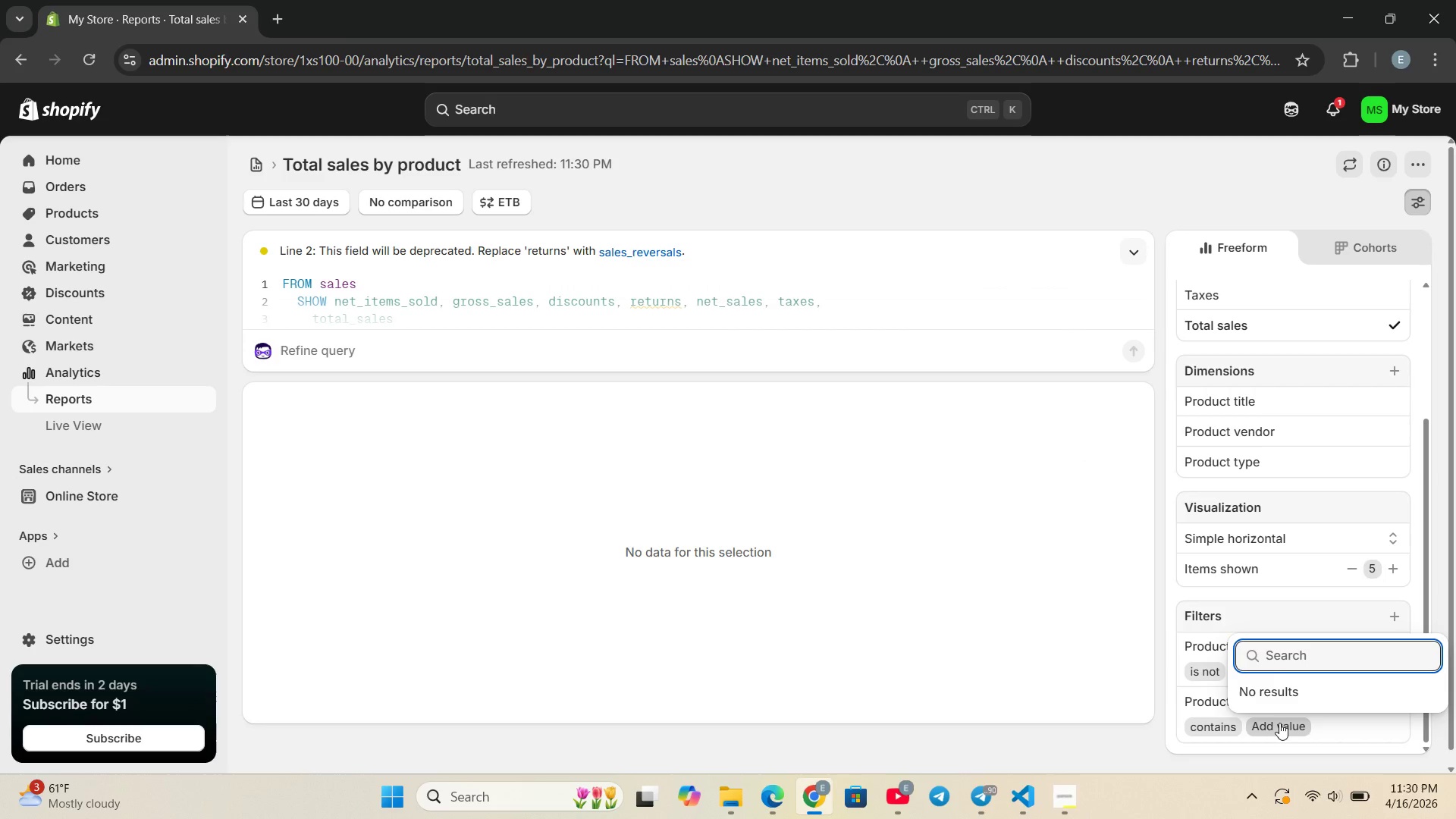 
left_click([1282, 652])
 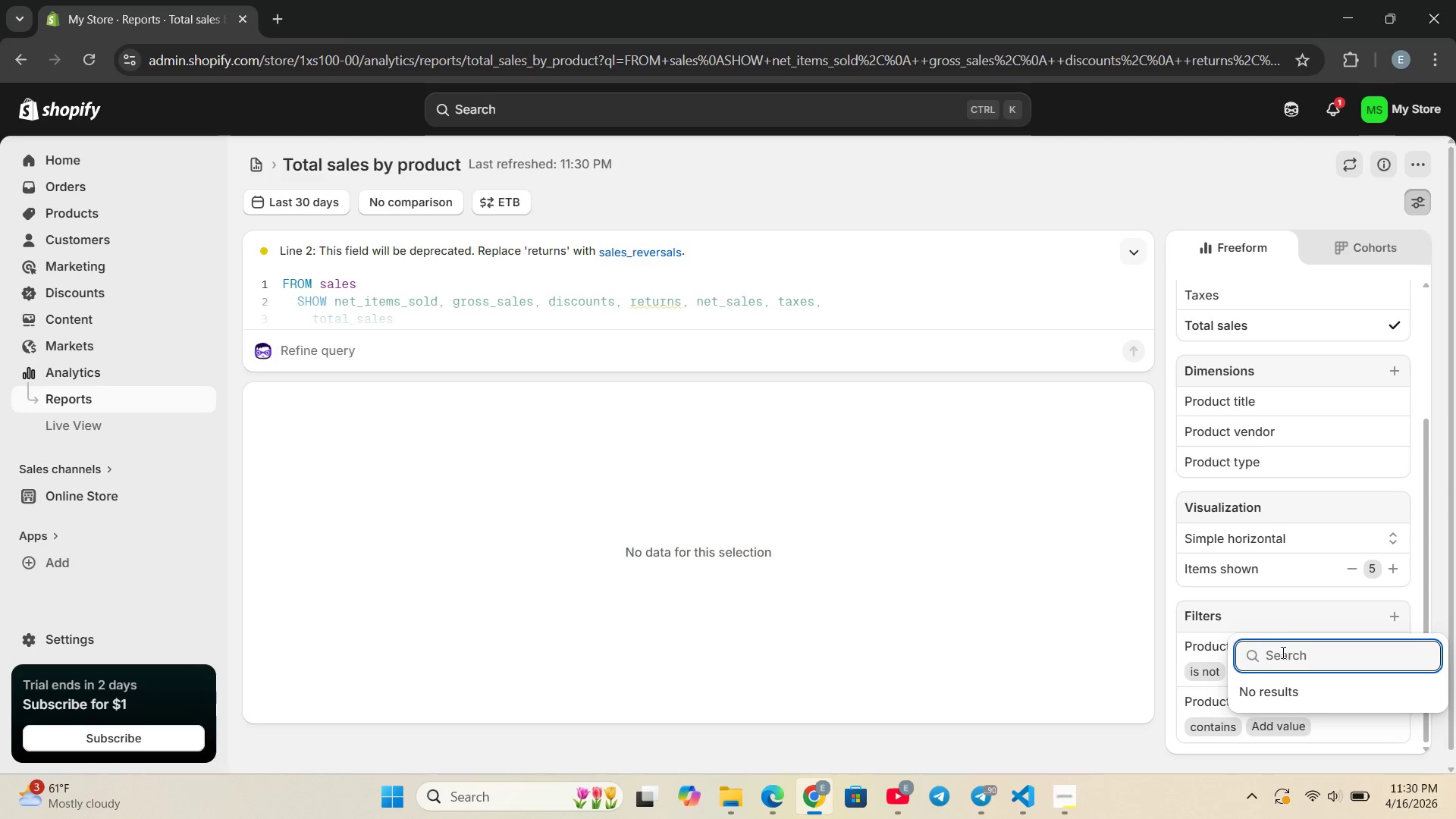 
type(memory support)
 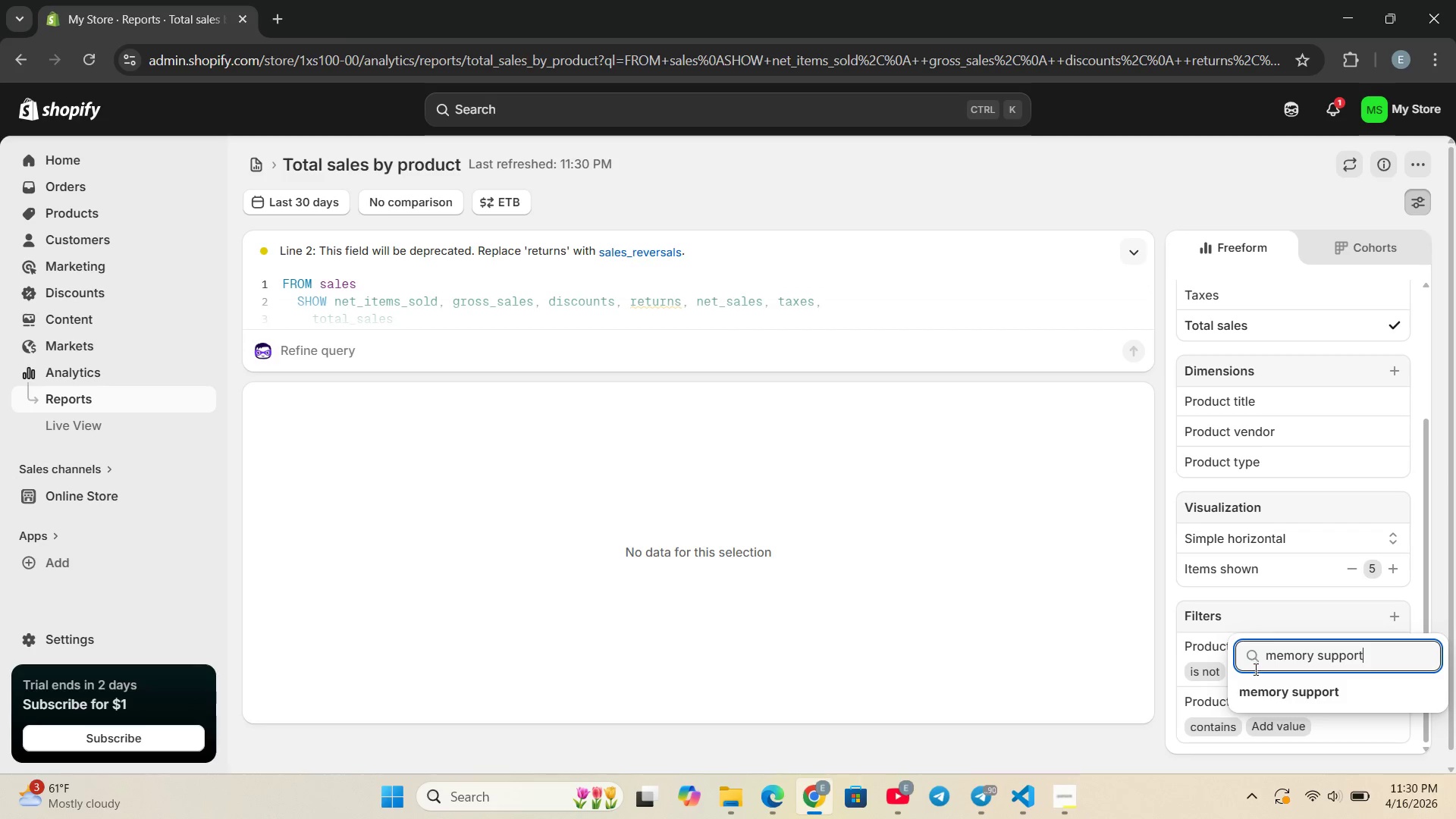 
left_click([1255, 684])
 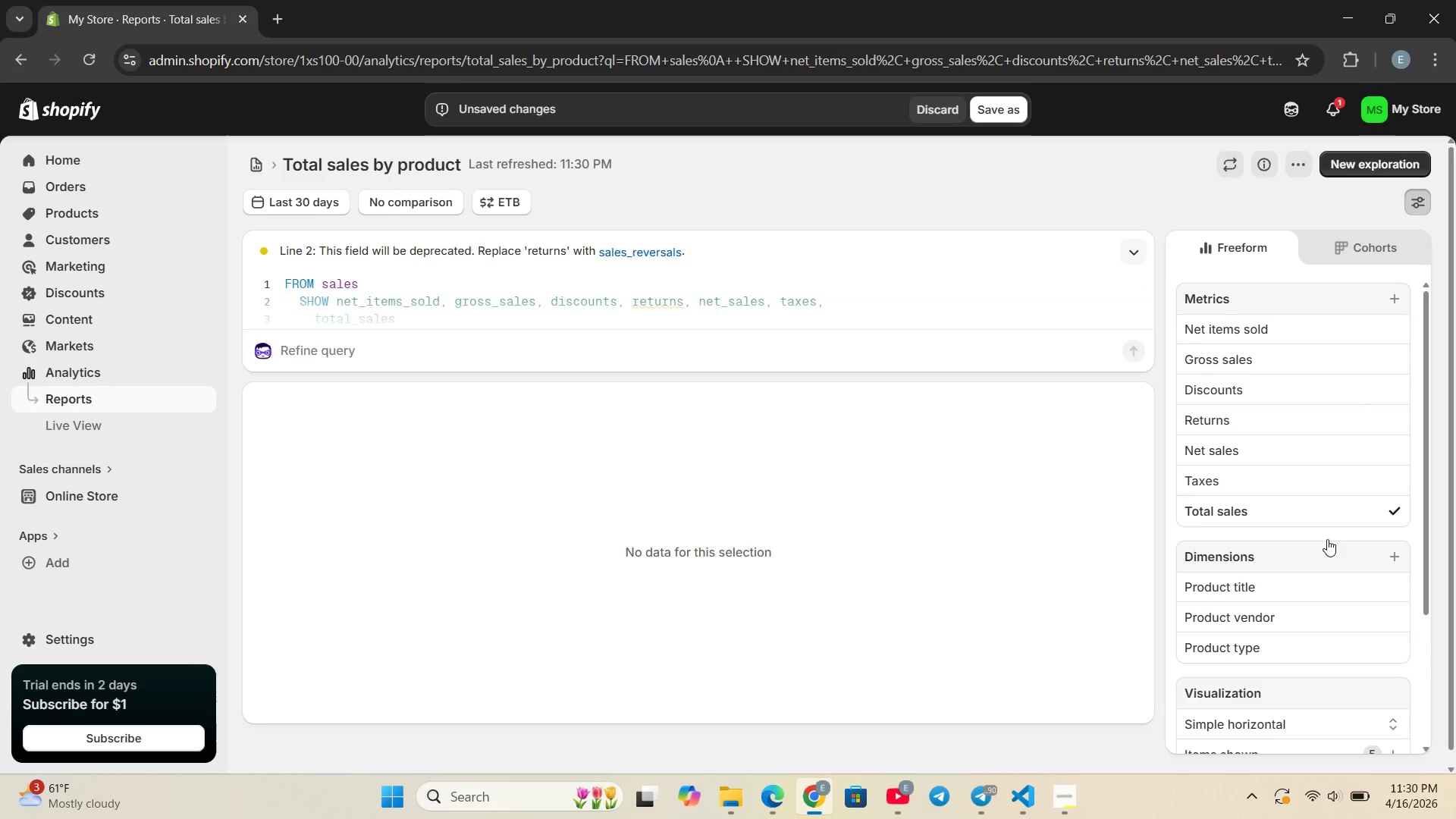 
left_click([1392, 298])
 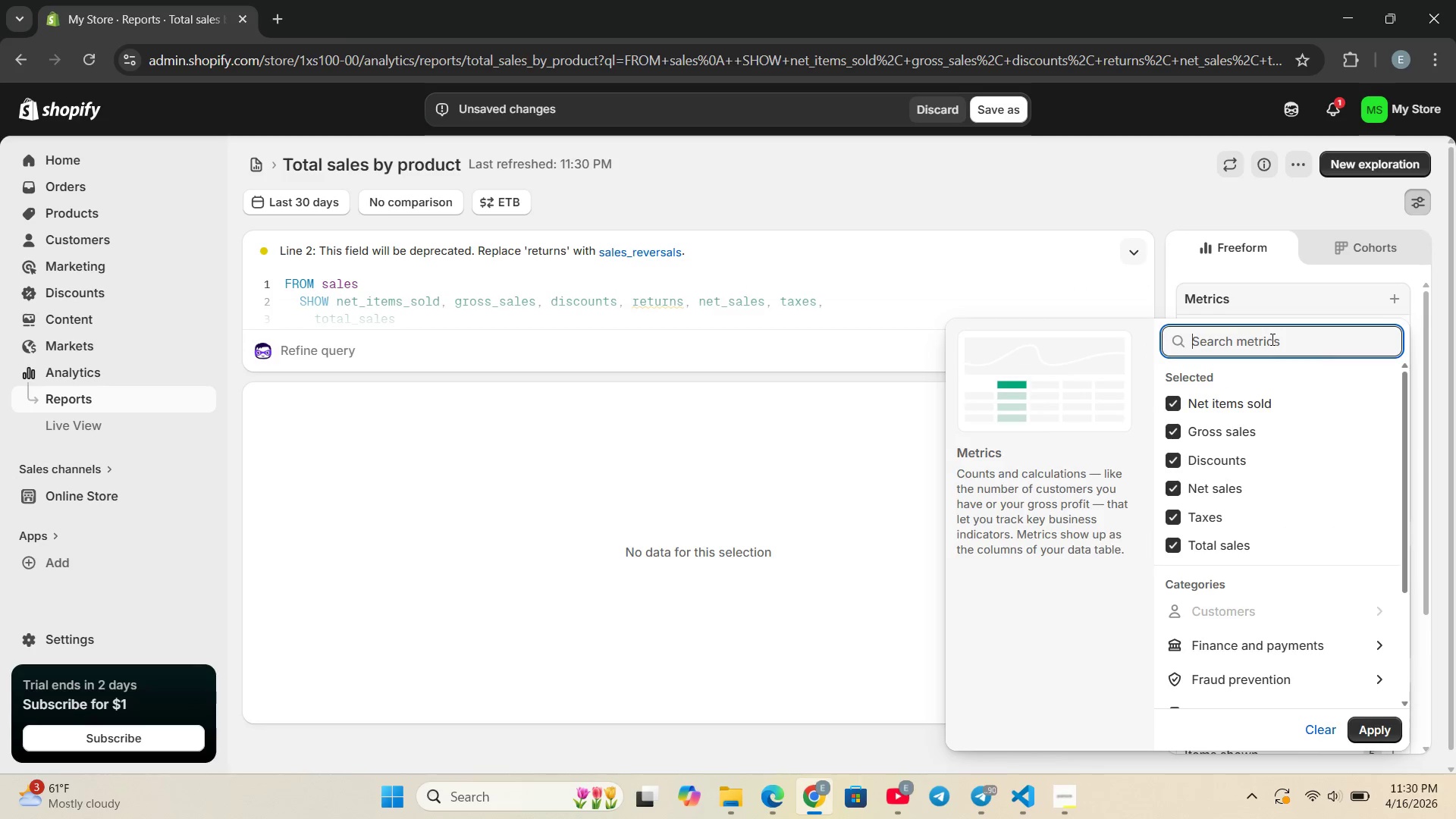 
type(total)
key(Backspace)
key(Backspace)
key(Backspace)
type(avarage)
 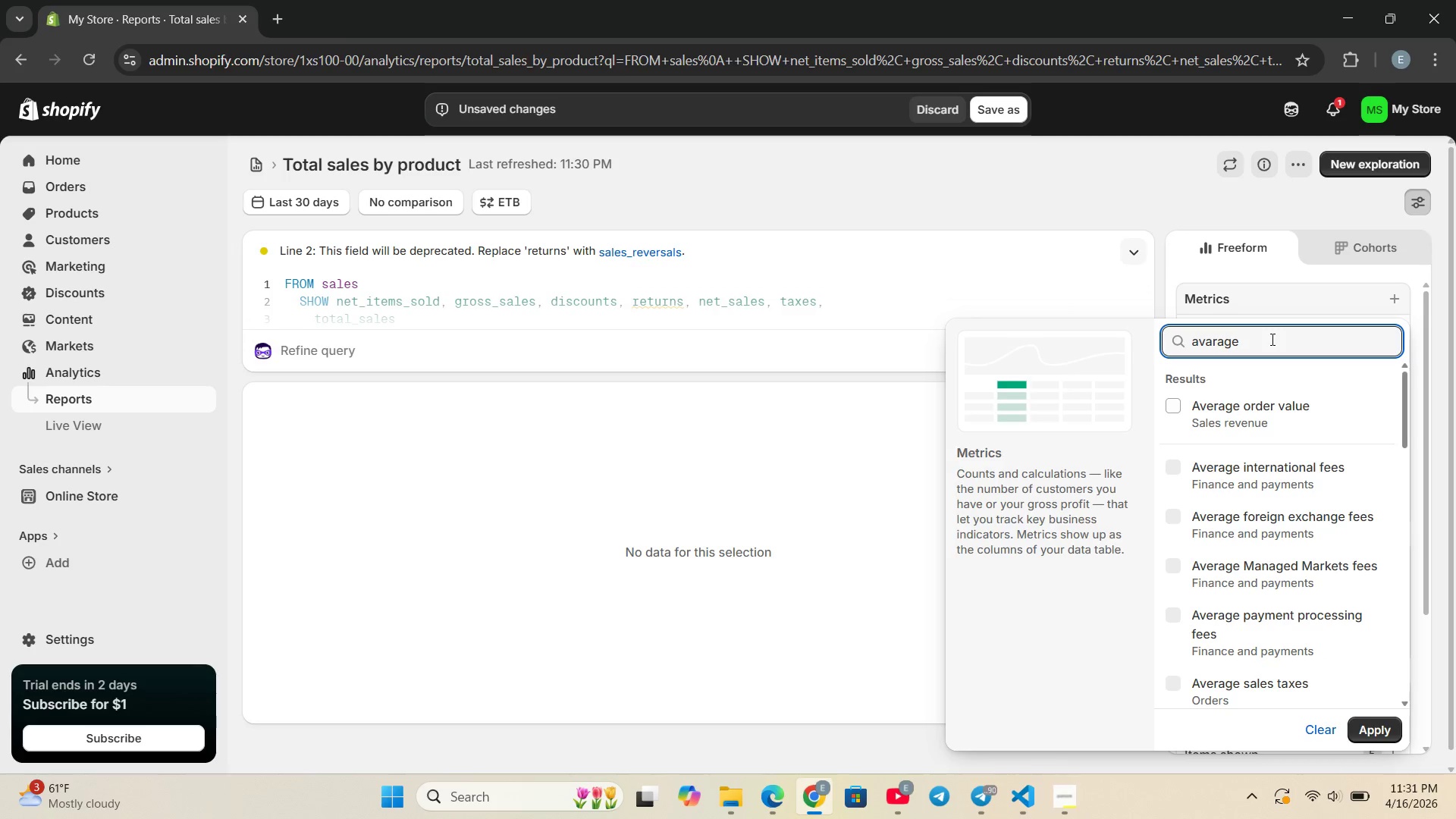 
left_click([1260, 411])
 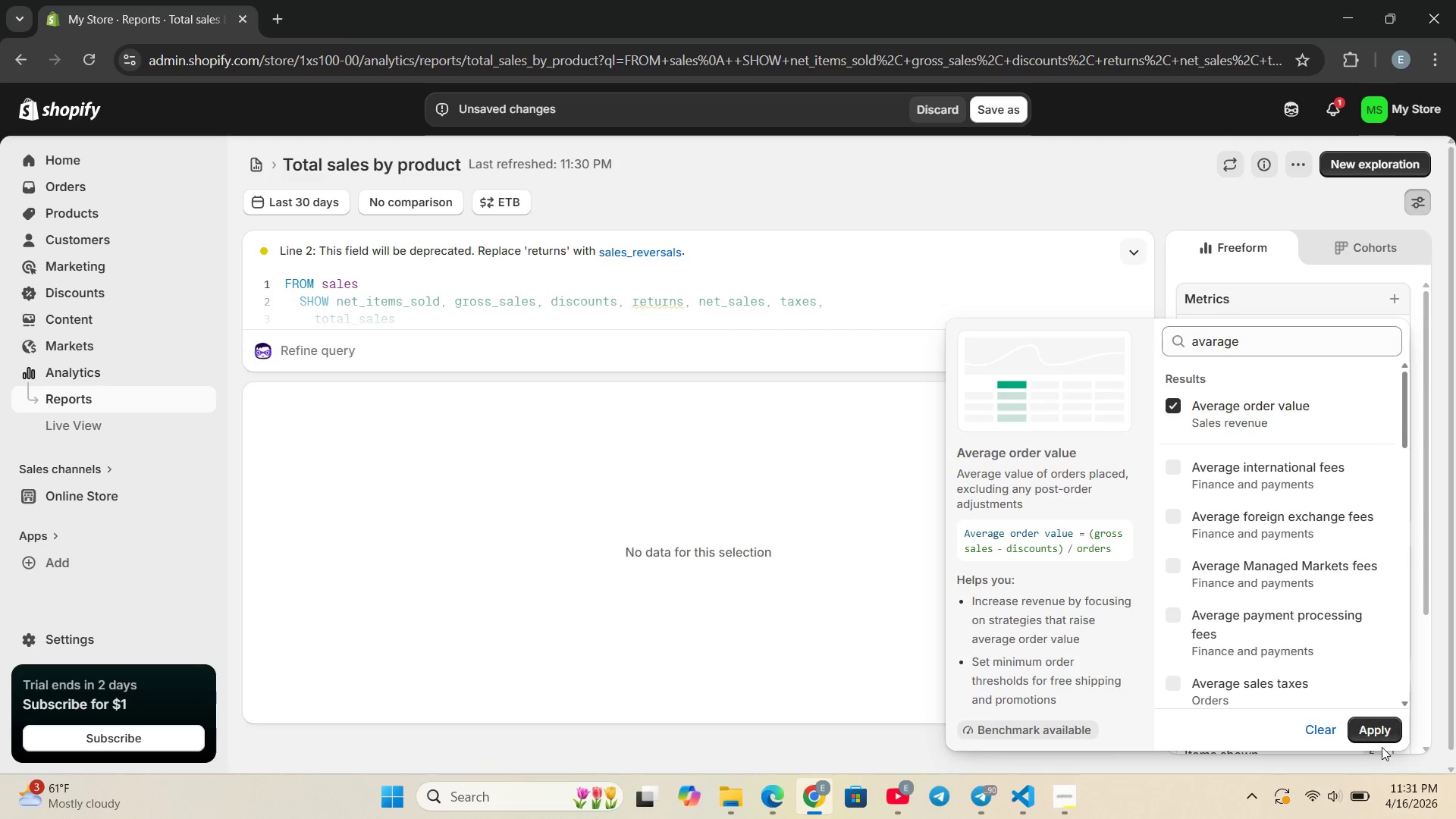 
left_click([1376, 726])
 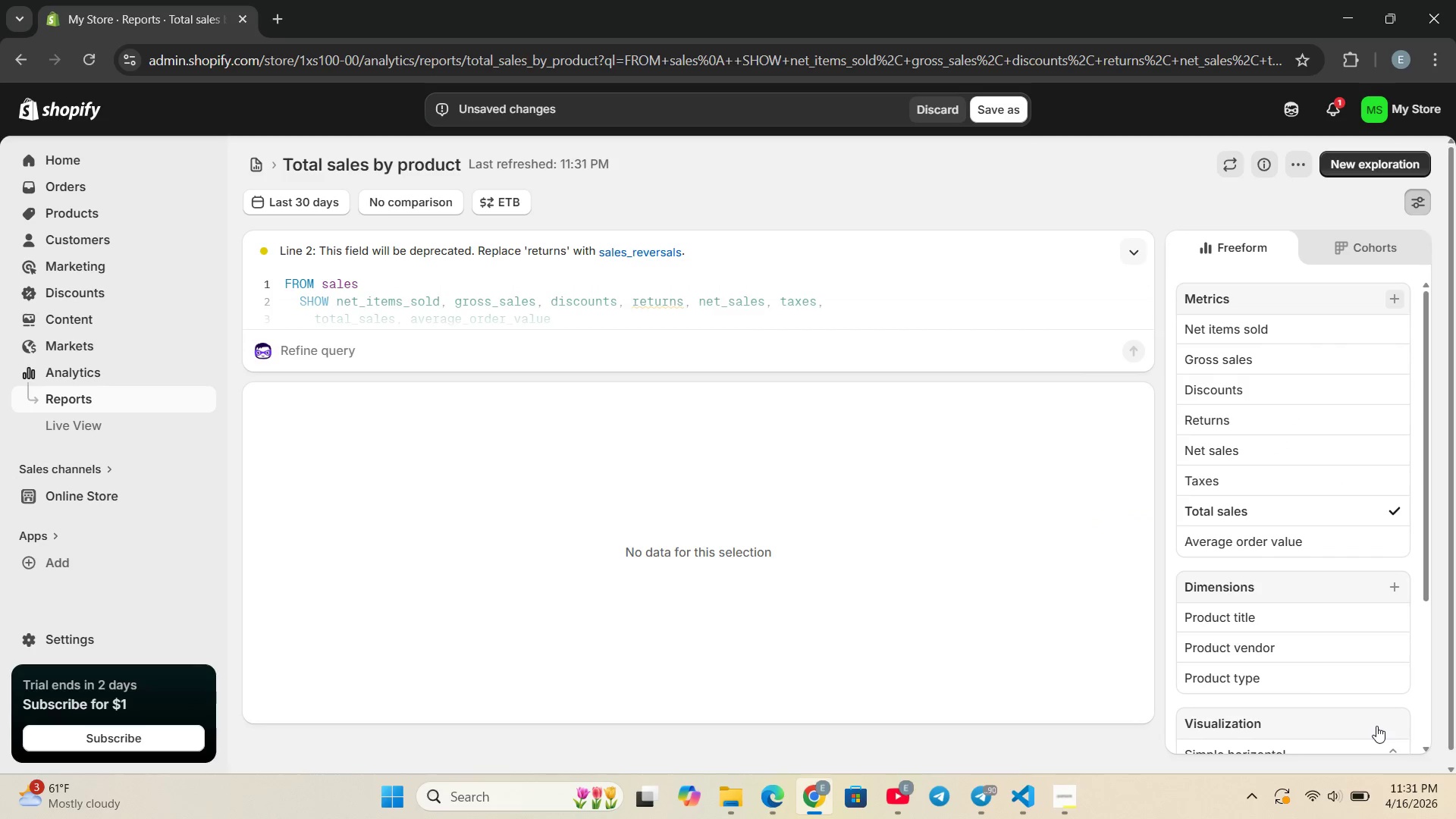 
mouse_move([1260, 682])
 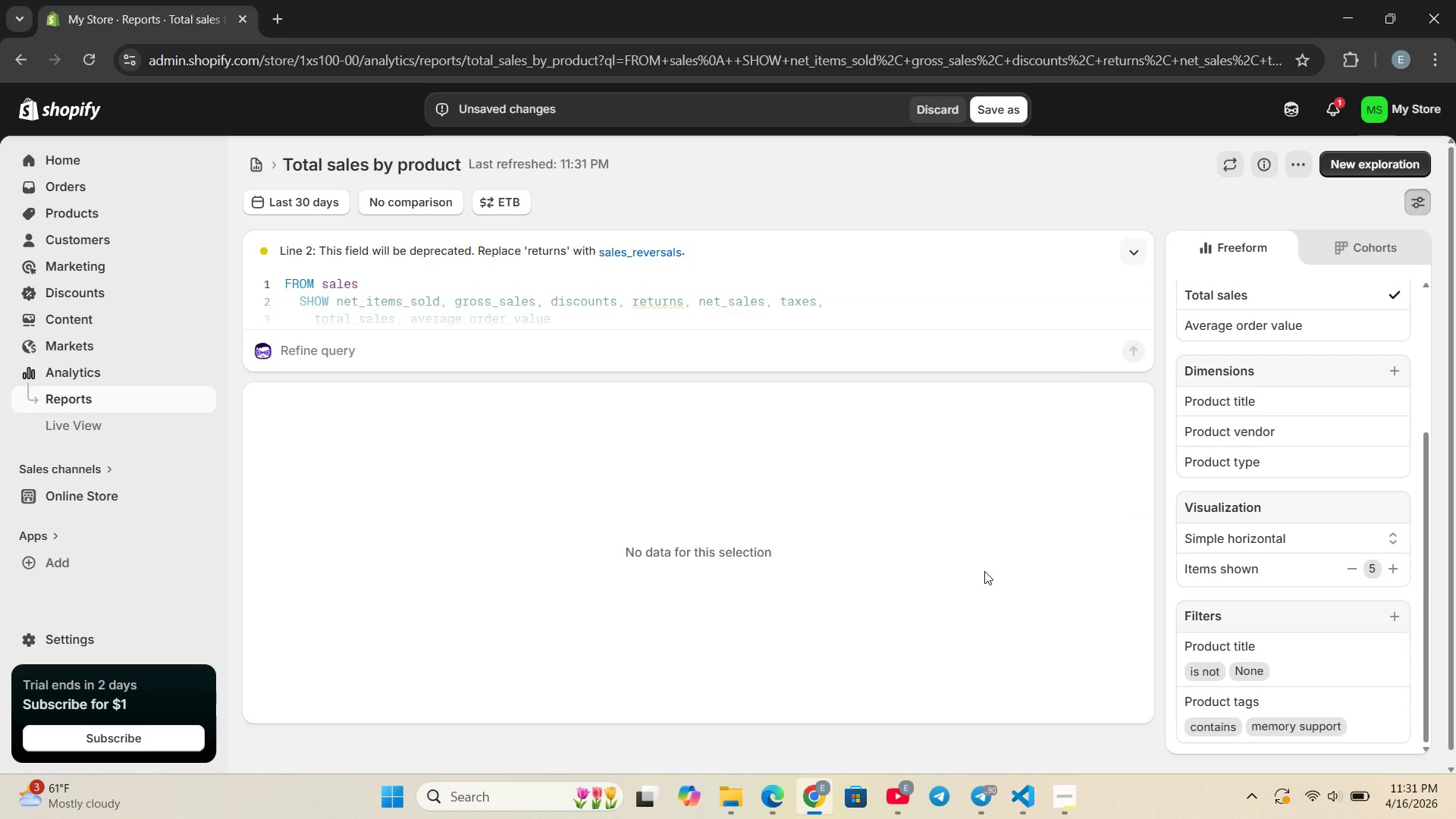 
wait(9.09)
 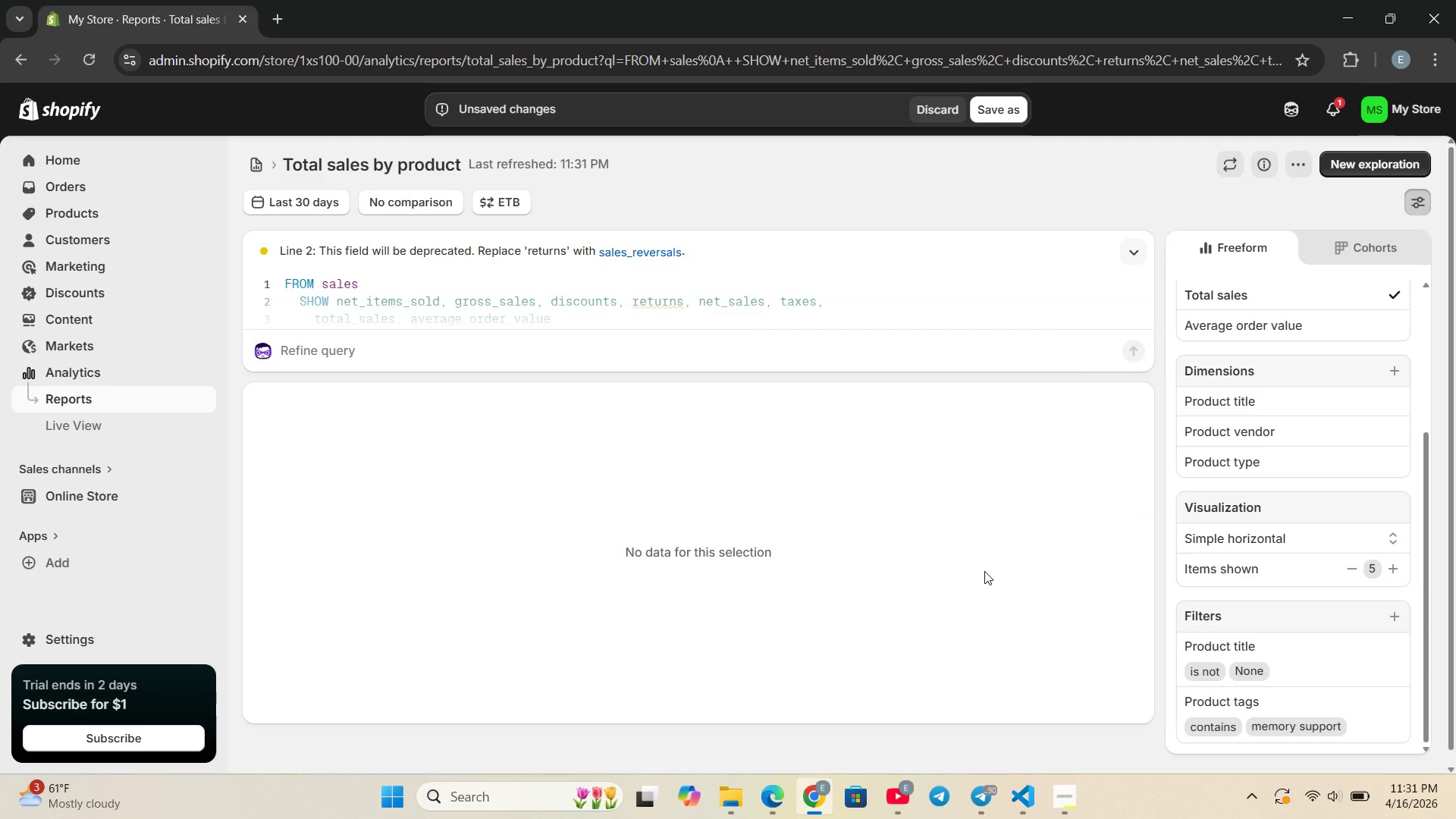 
mouse_move([1205, 369])
 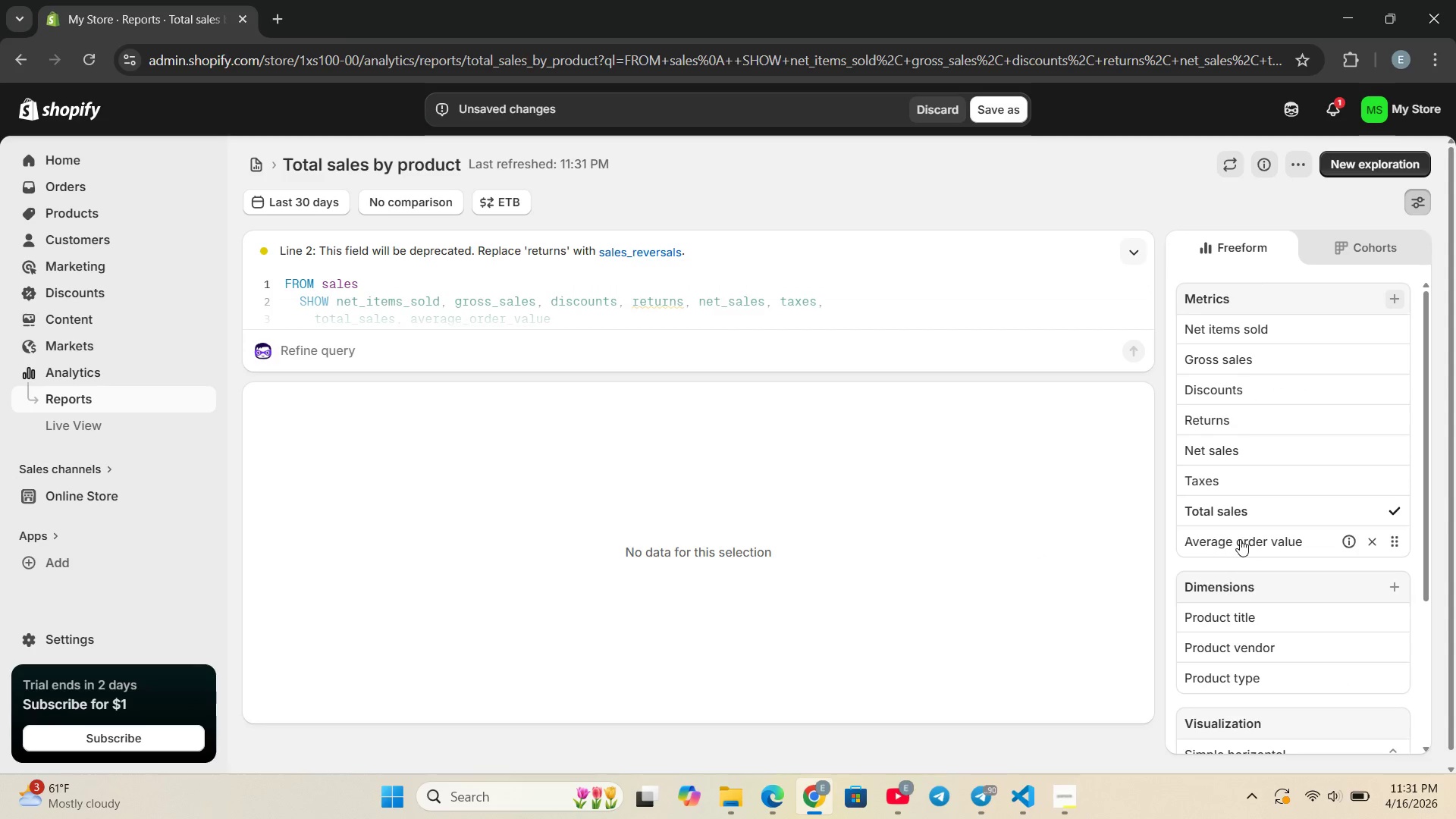 
mouse_move([1228, 608])
 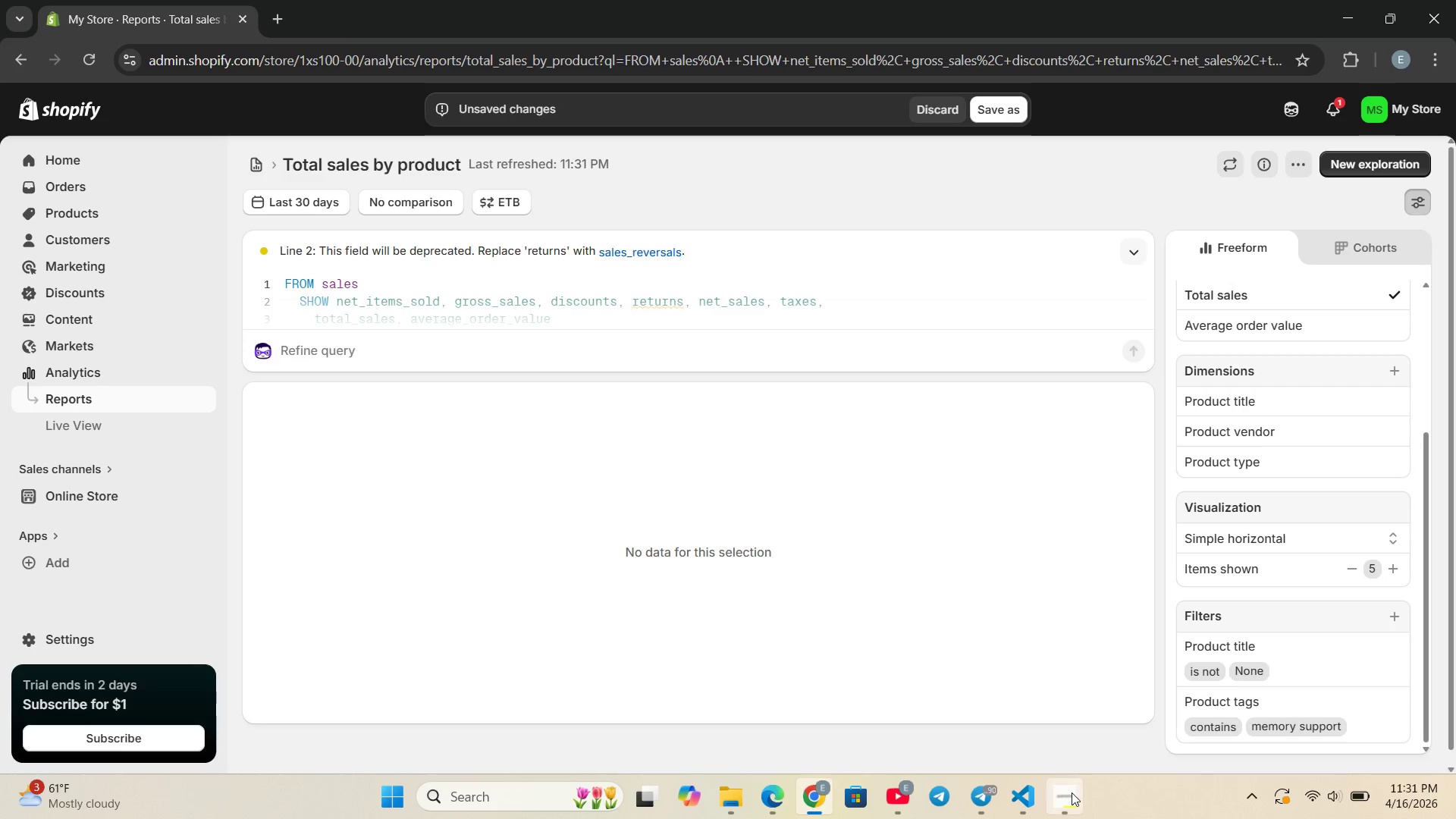 
left_click([1071, 794])